 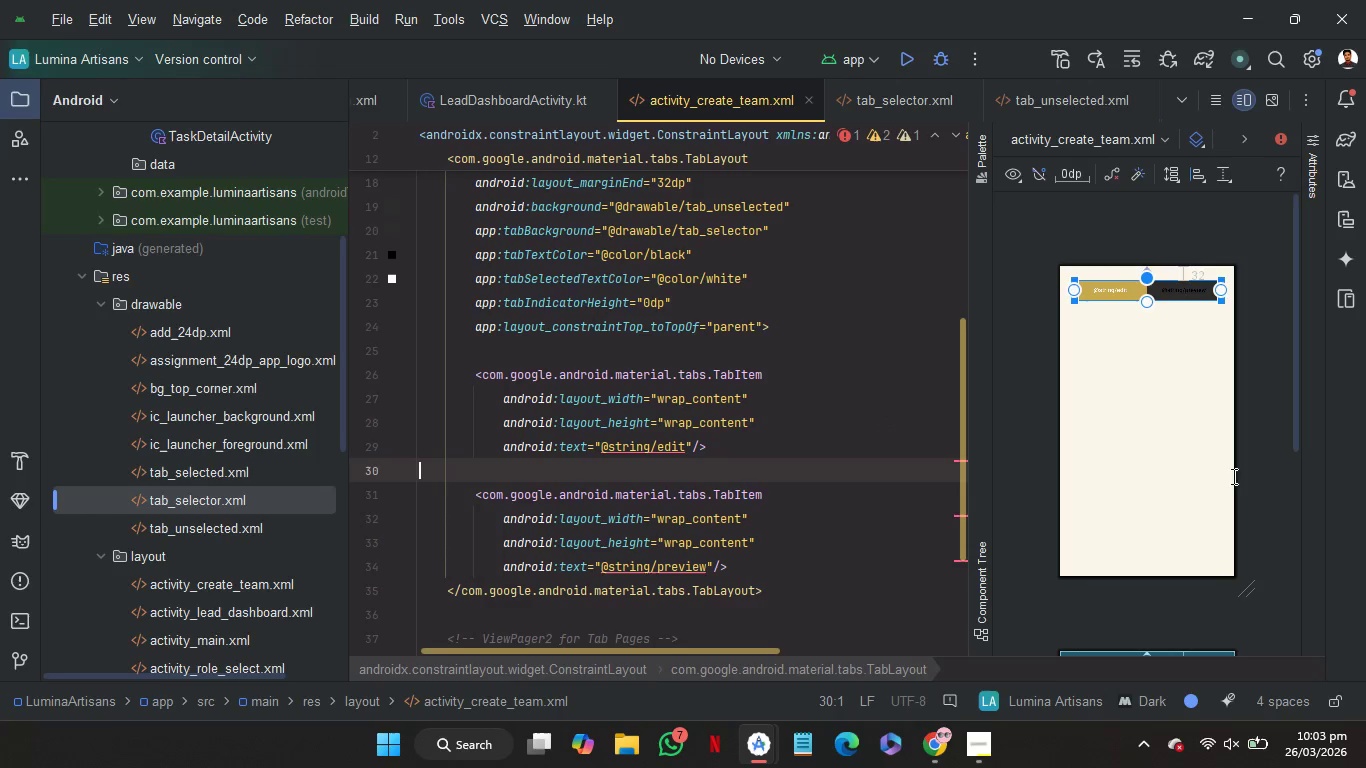 
double_click([1264, 534])
 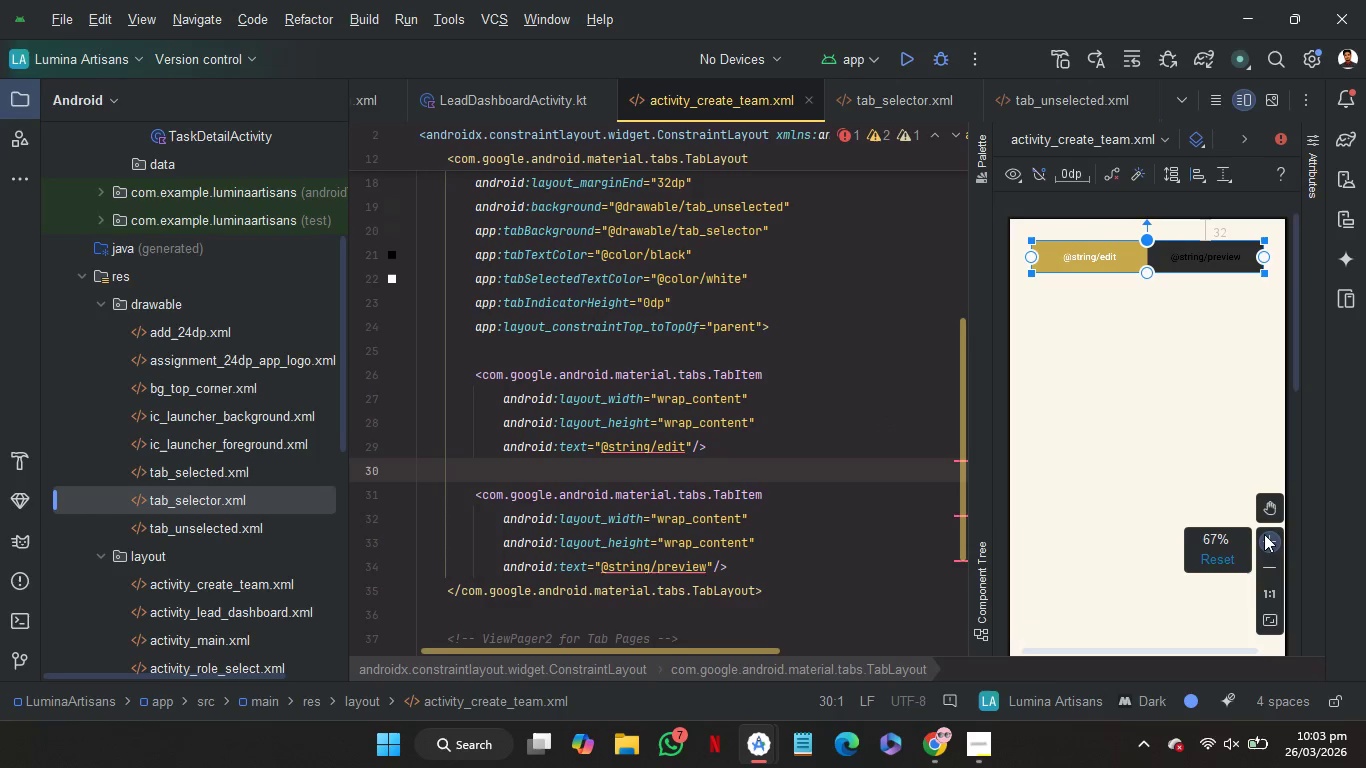 
triple_click([1264, 534])
 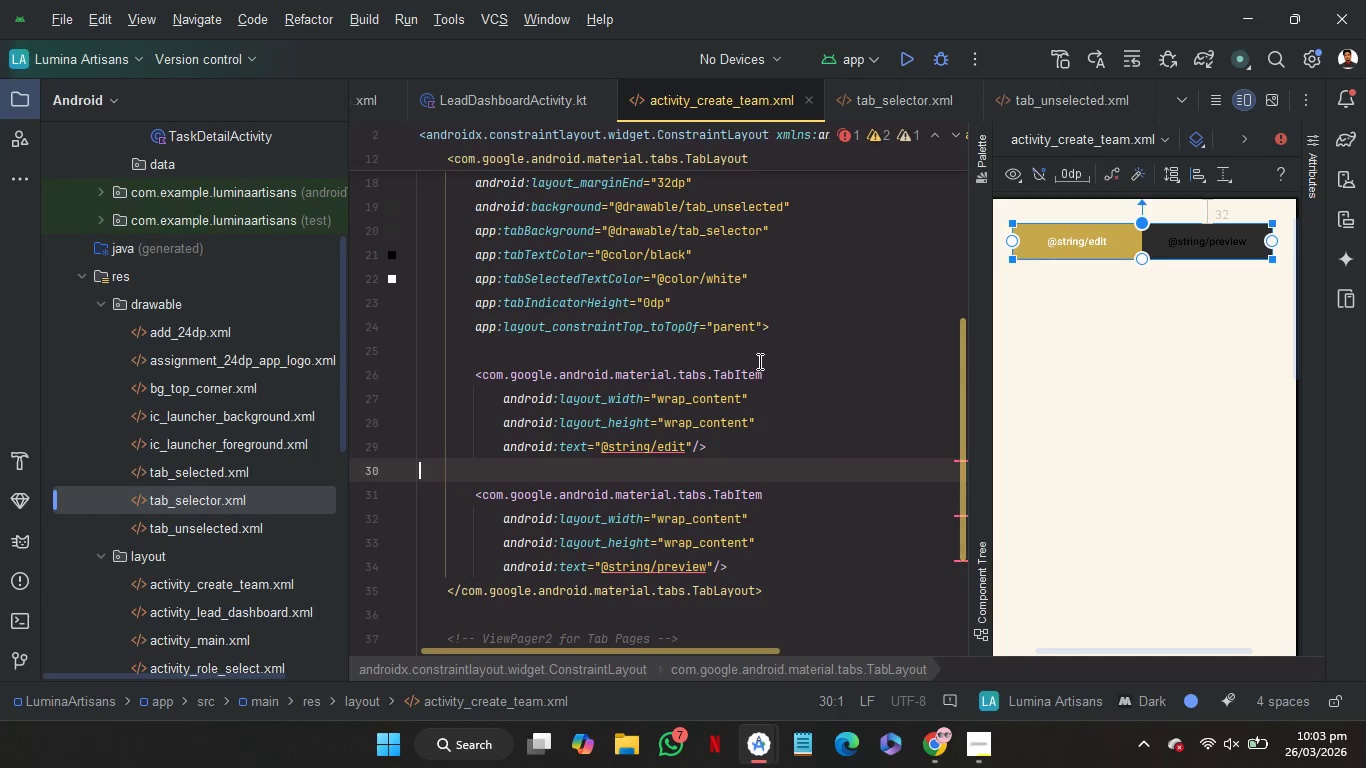 
left_click([757, 350])
 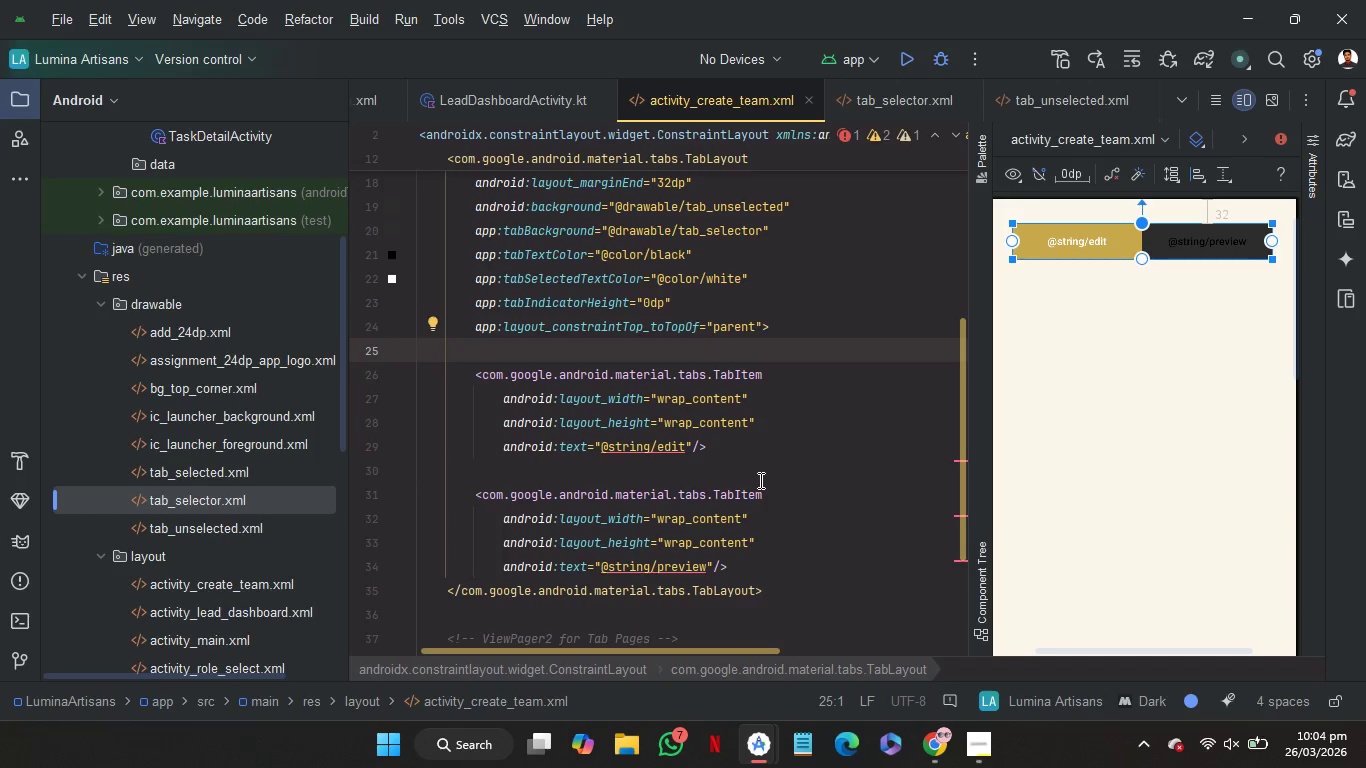 
wait(5.22)
 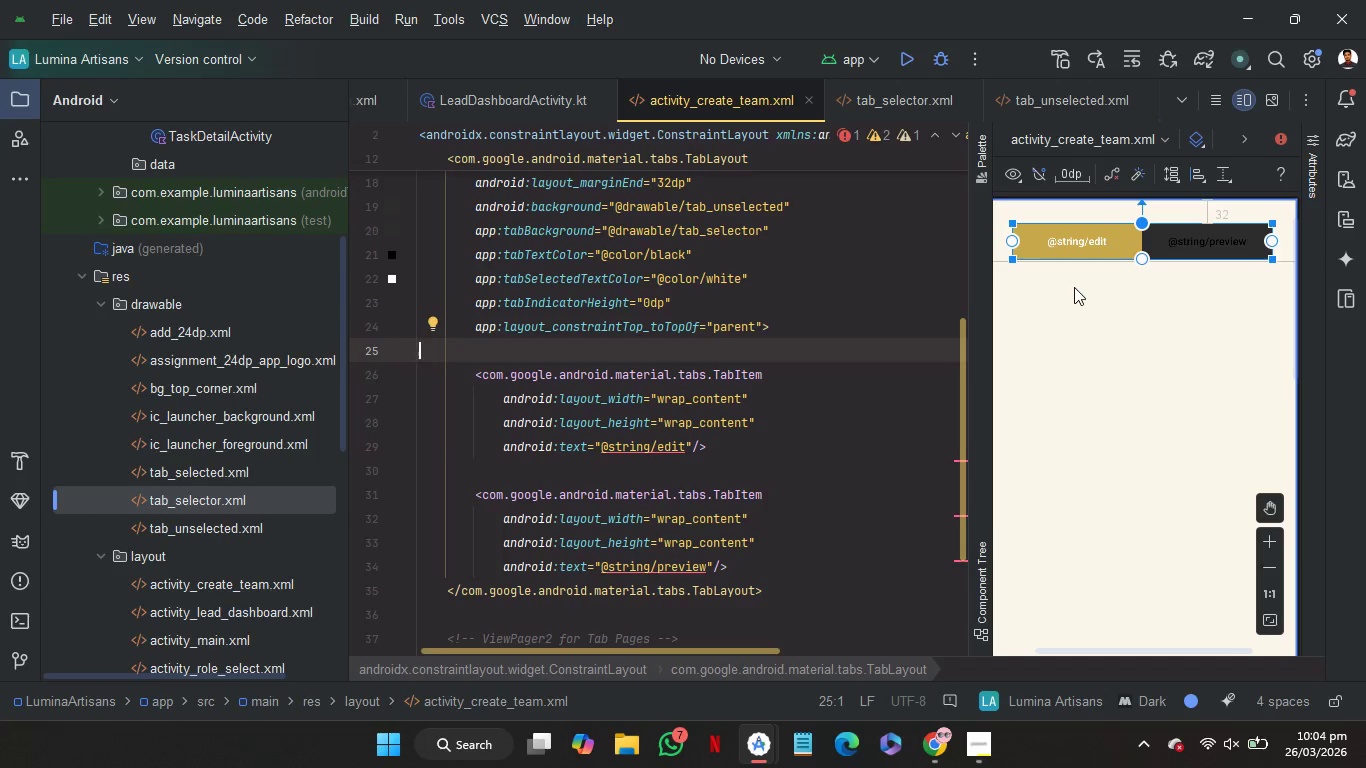 
left_click([667, 447])
 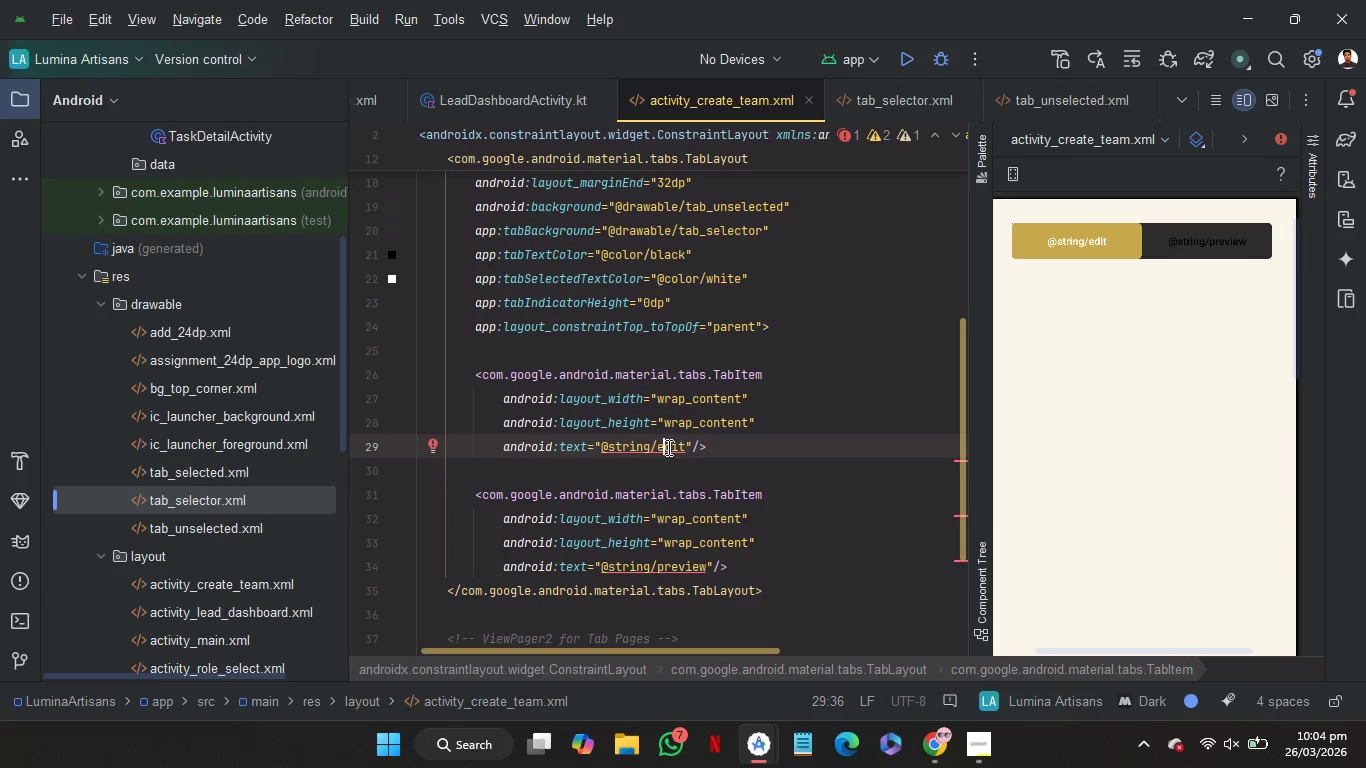 
double_click([667, 447])
 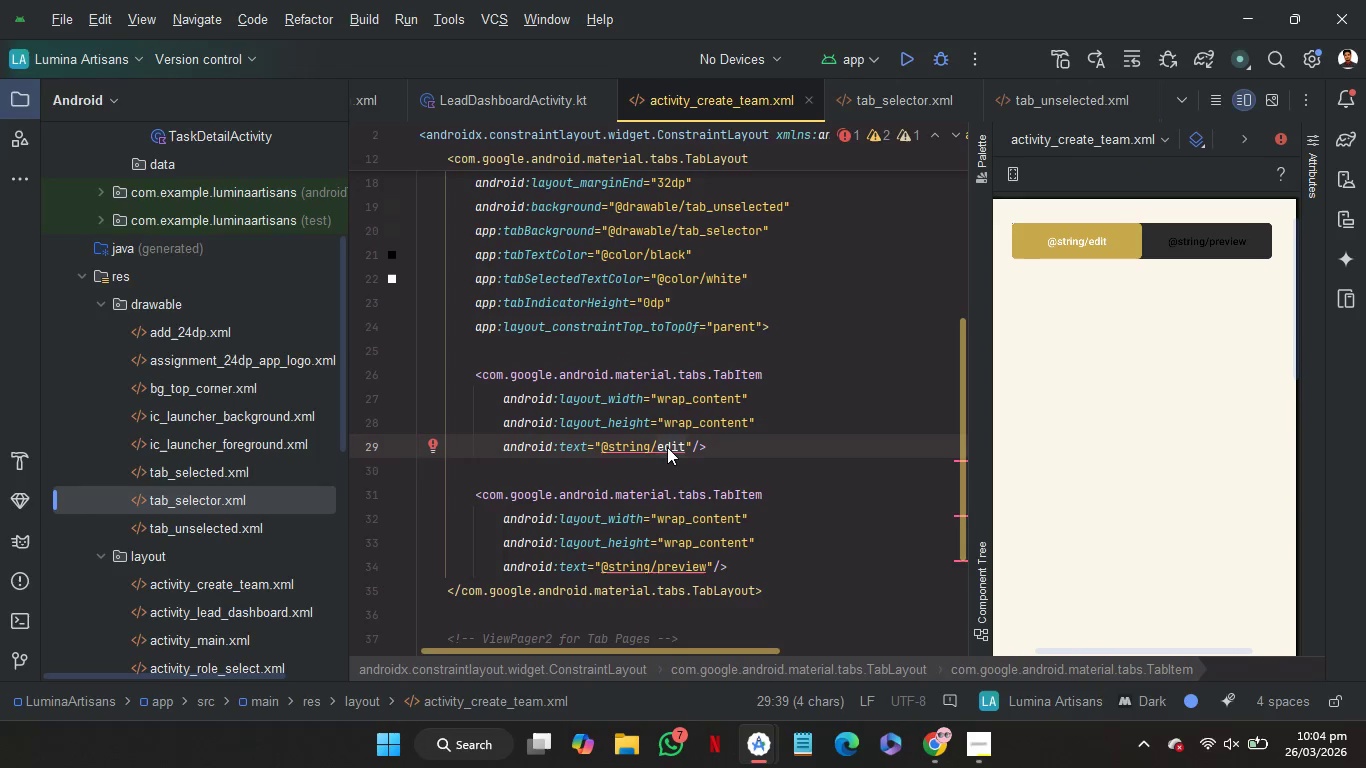 
key(Backspace)
 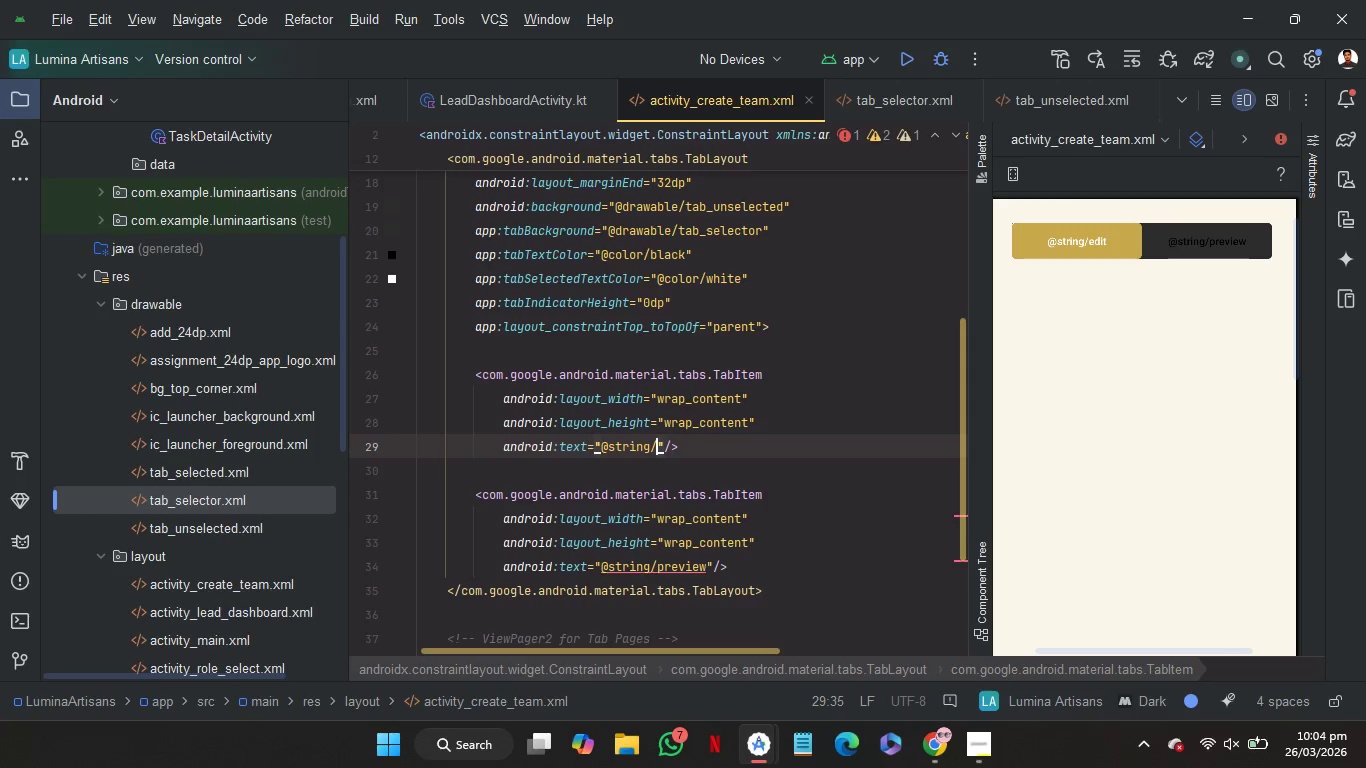 
key(Backspace)
 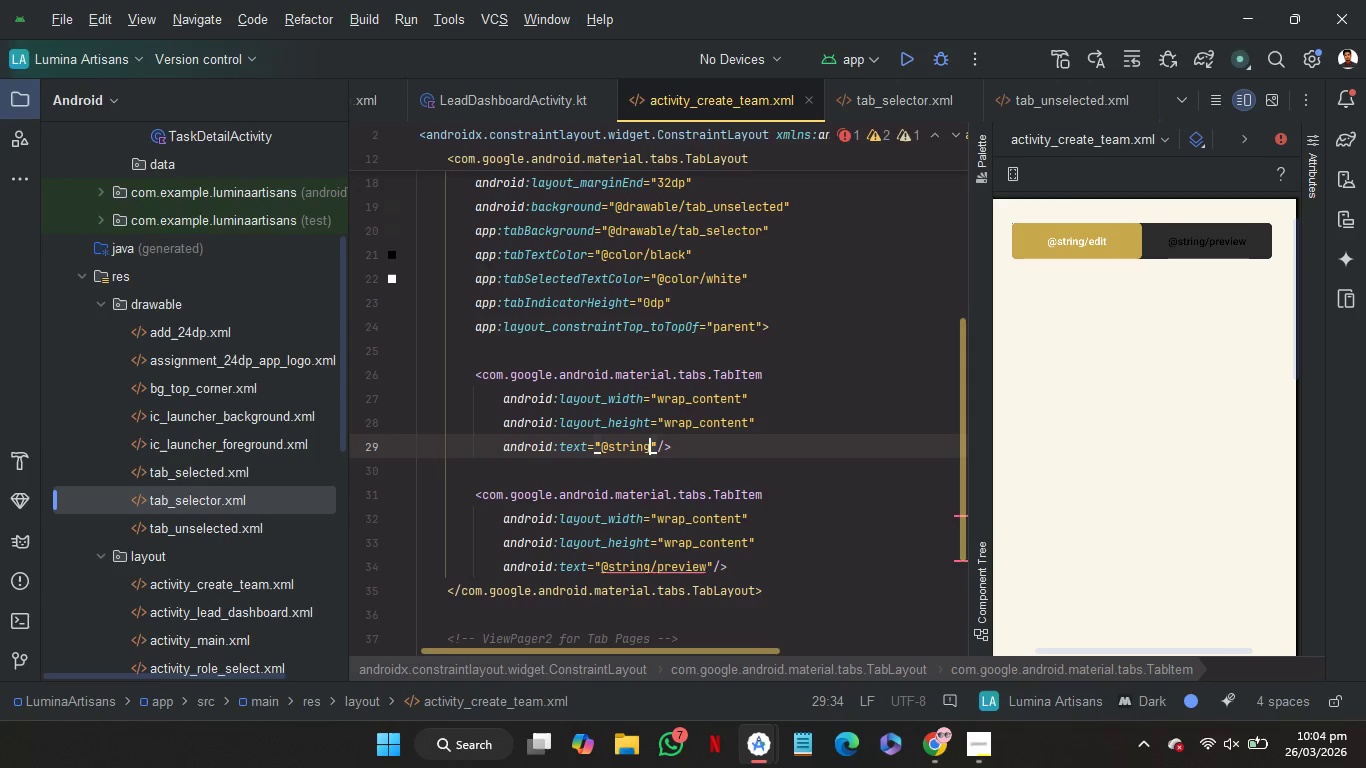 
key(Backspace)
 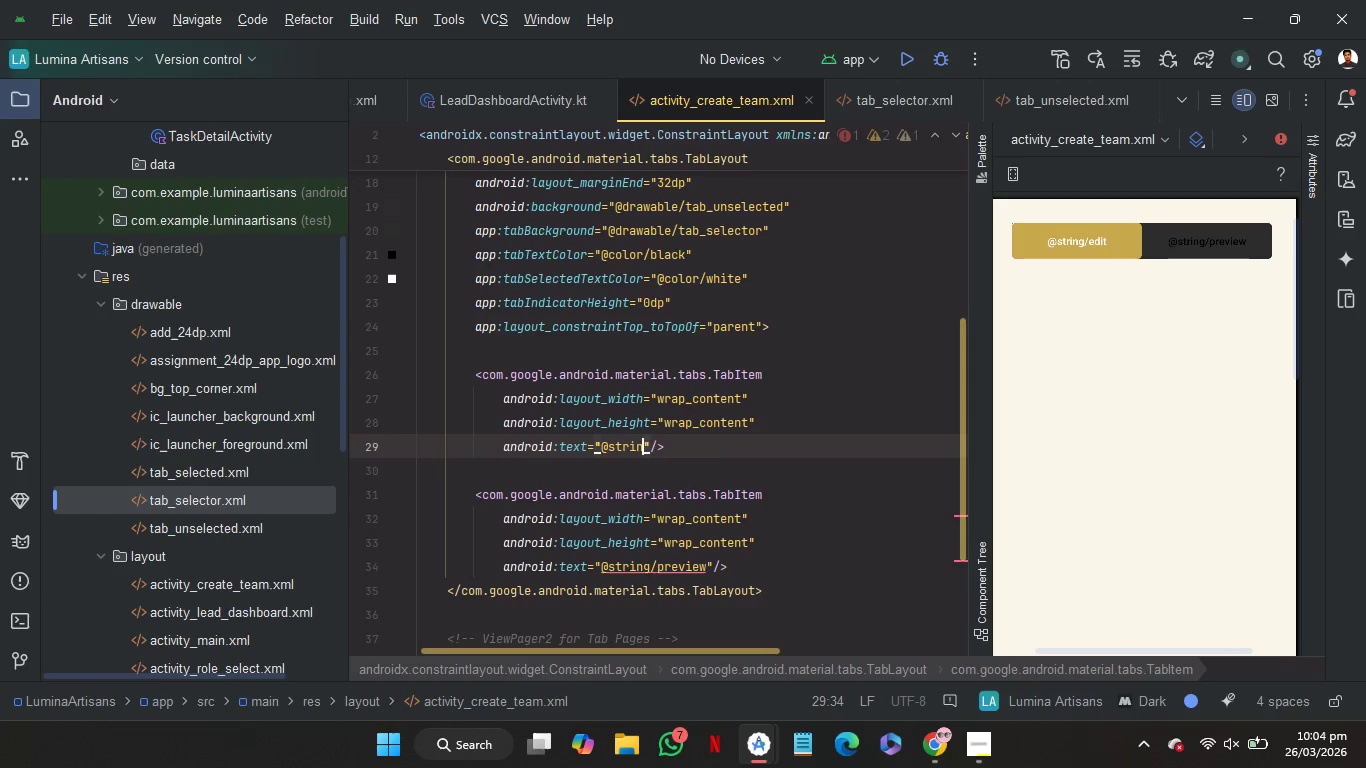 
key(Backspace)
 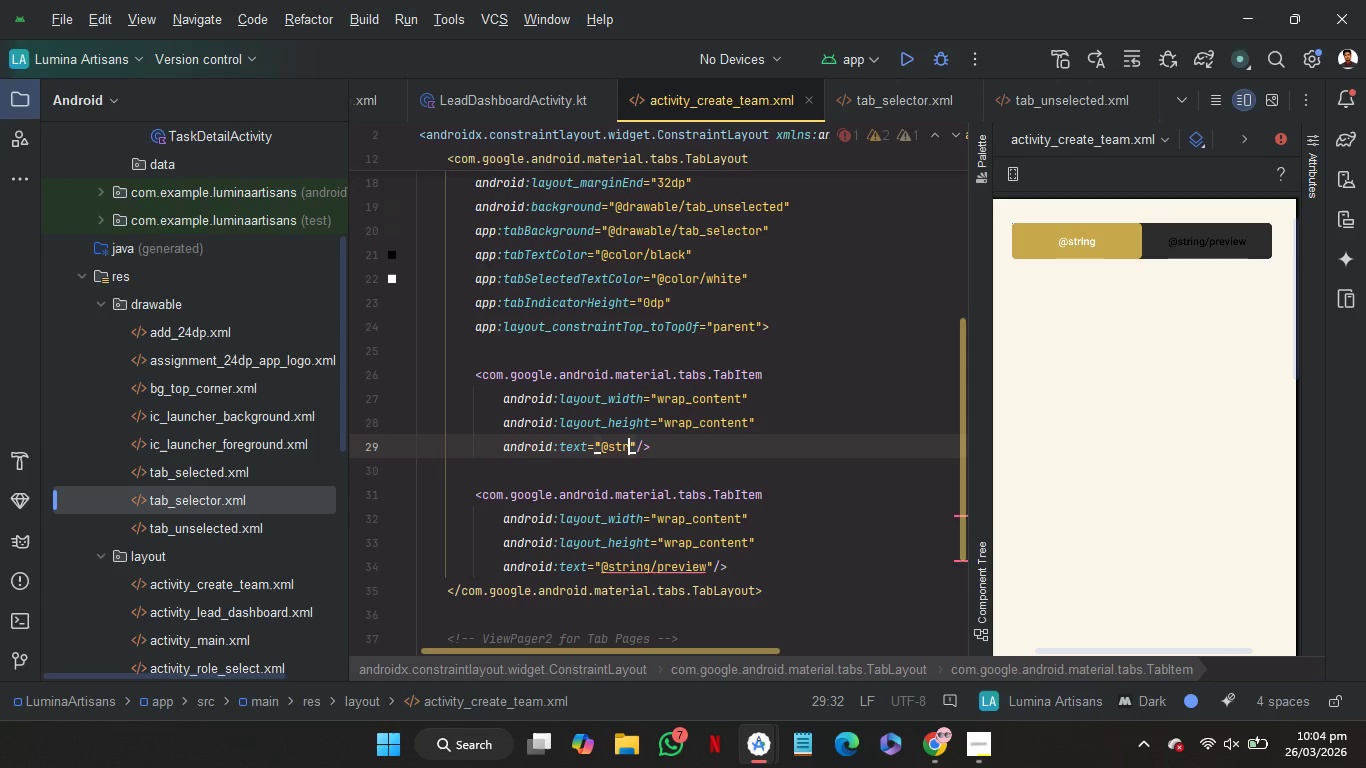 
key(Backspace)
 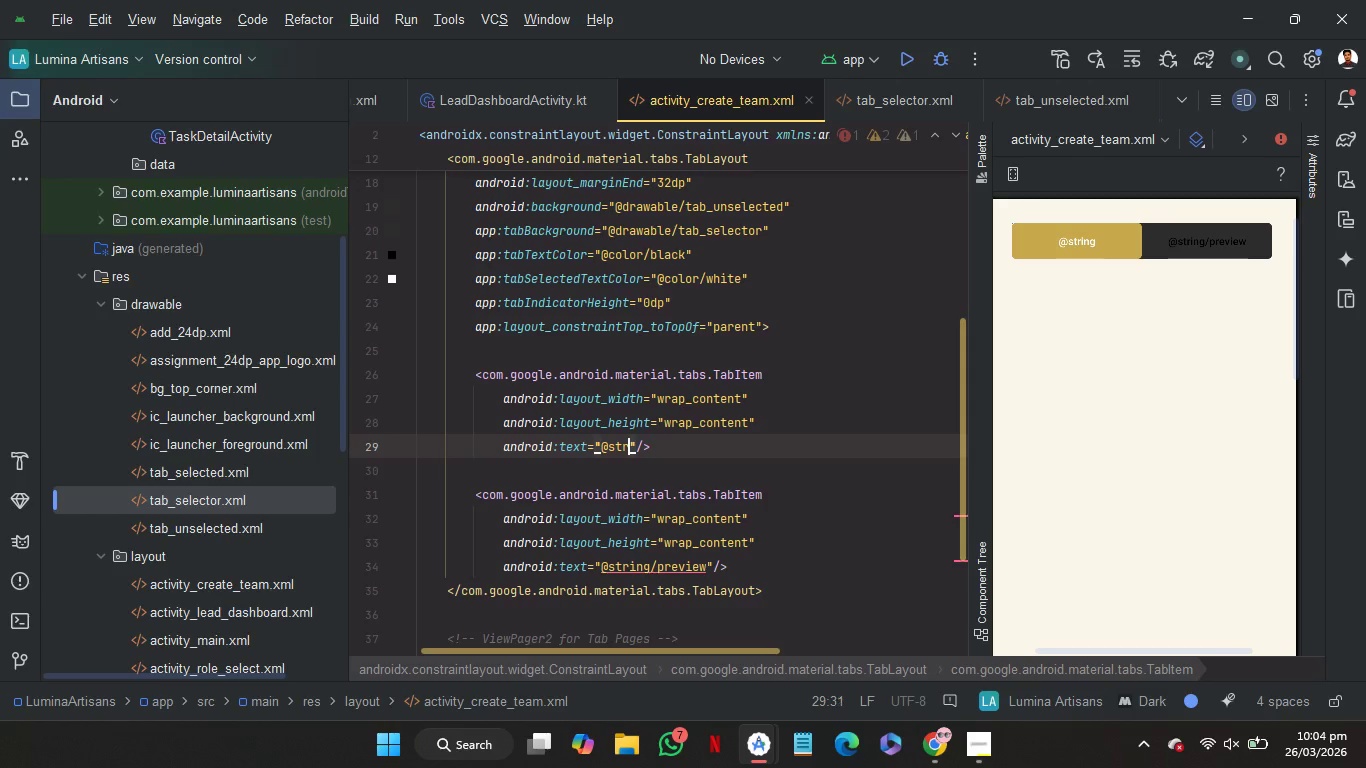 
key(Backspace)
 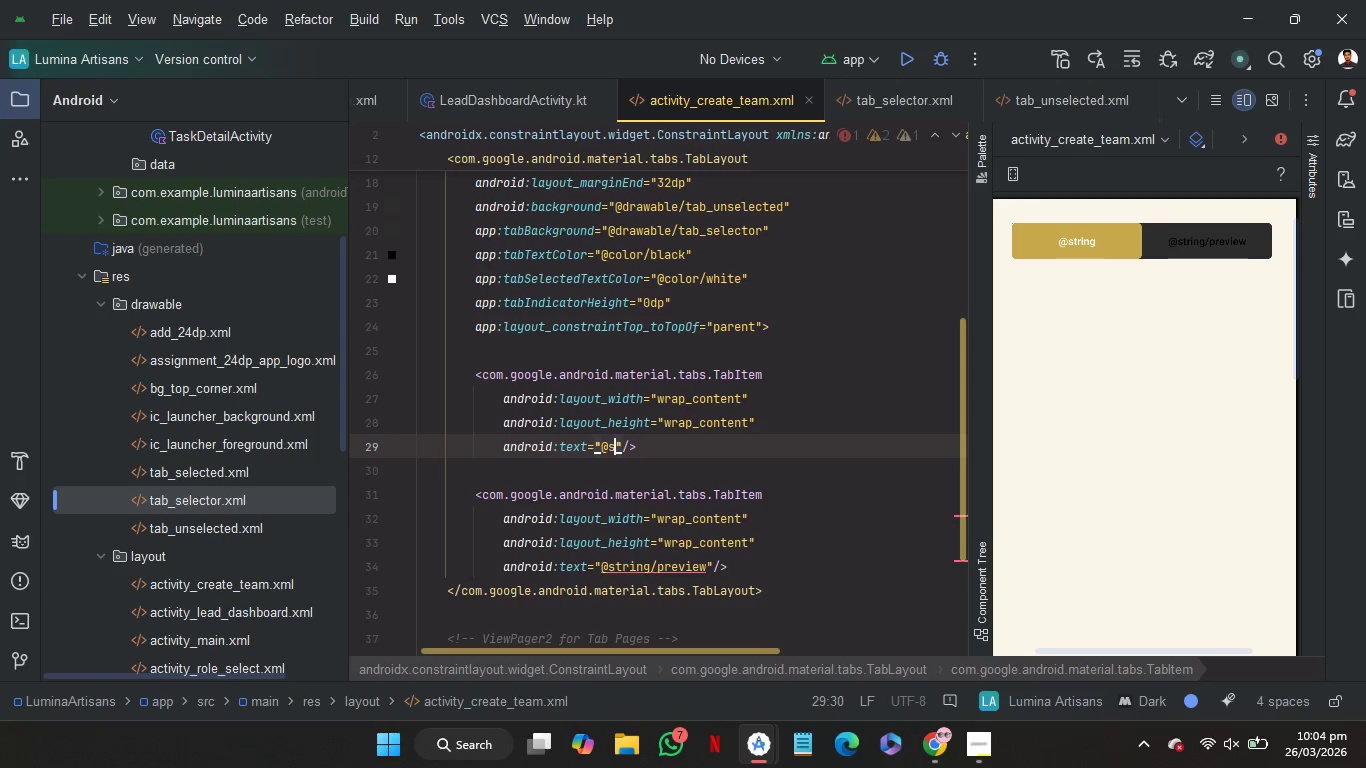 
key(Backspace)
 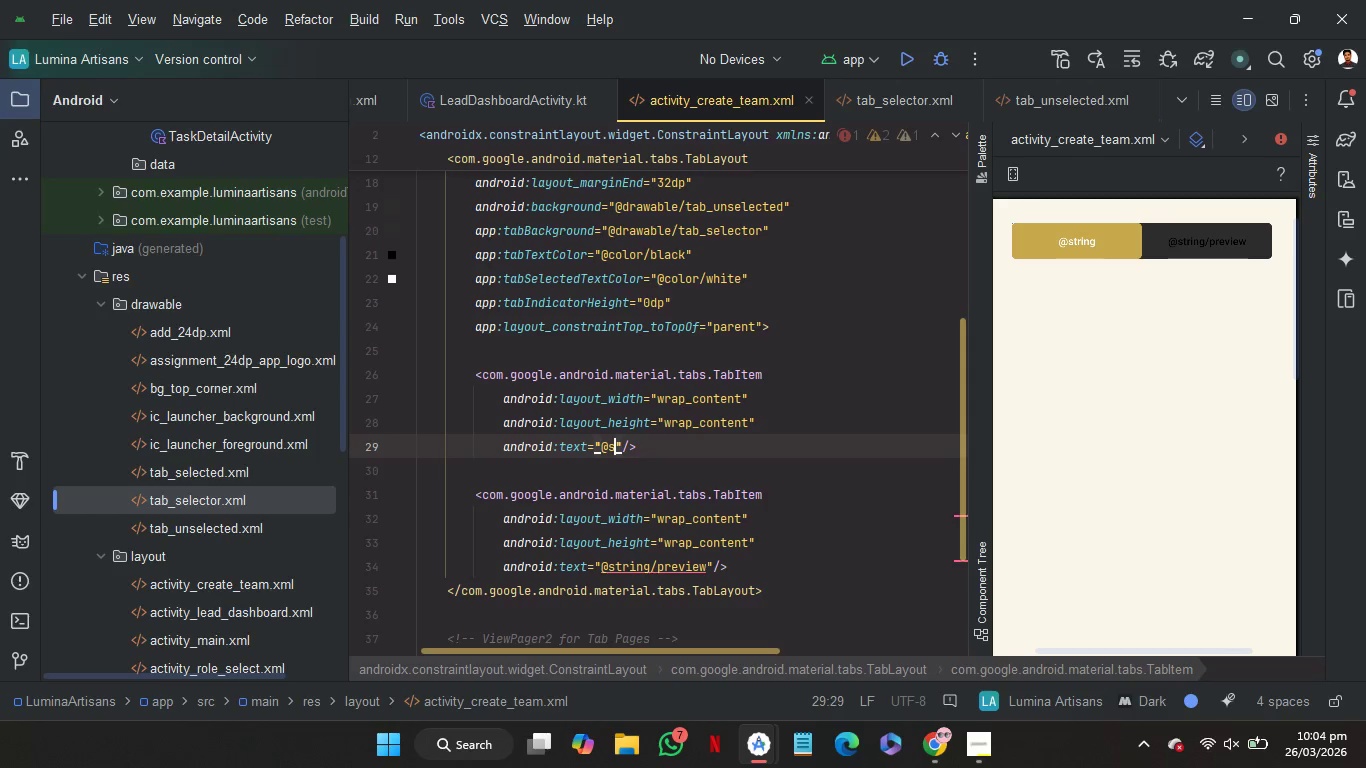 
key(Backspace)
 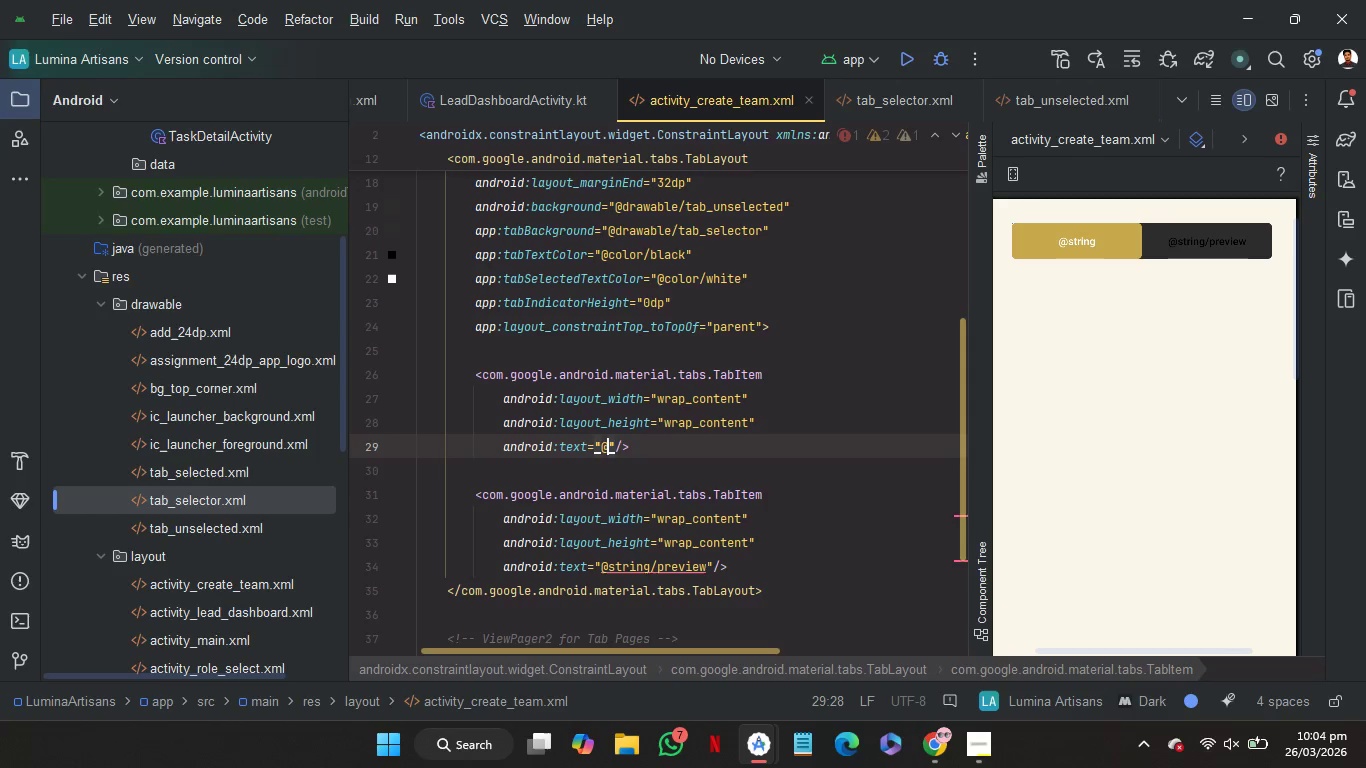 
key(Backspace)
 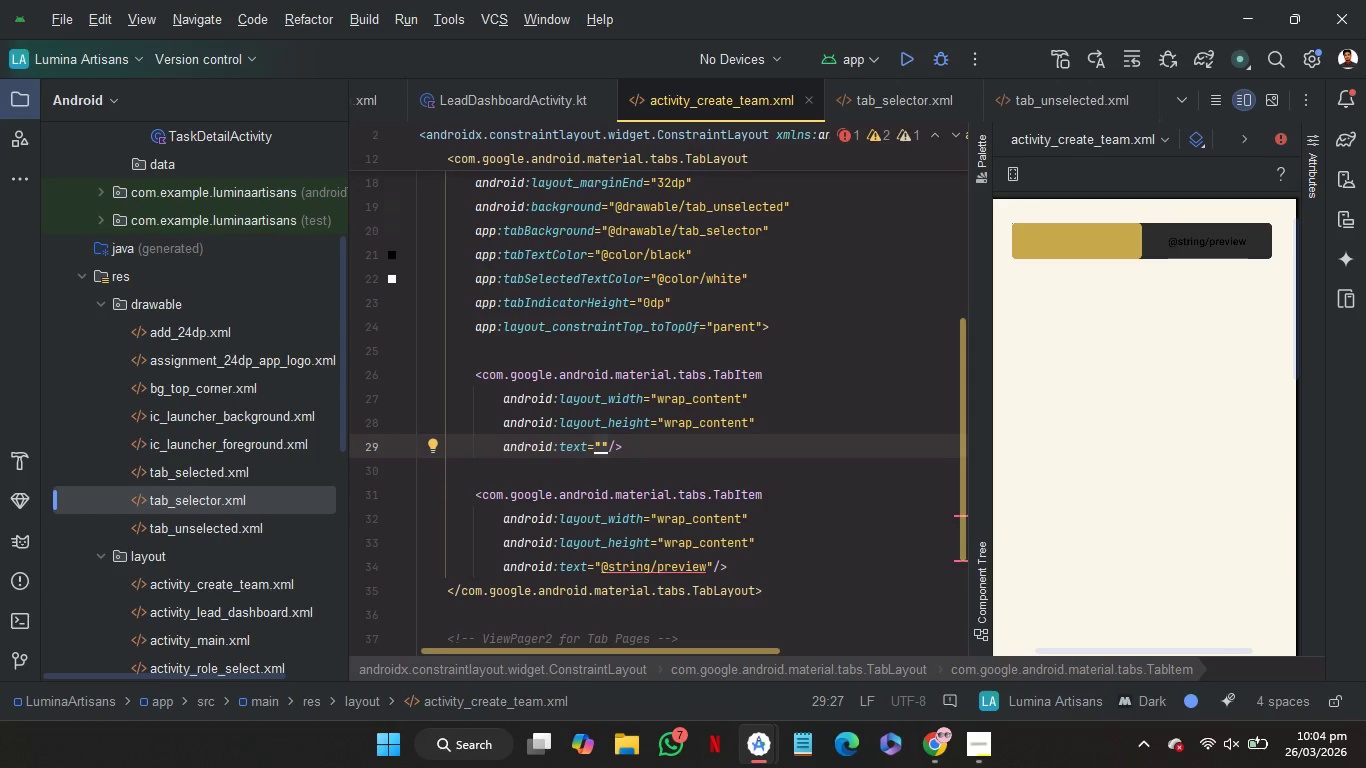 
wait(6.64)
 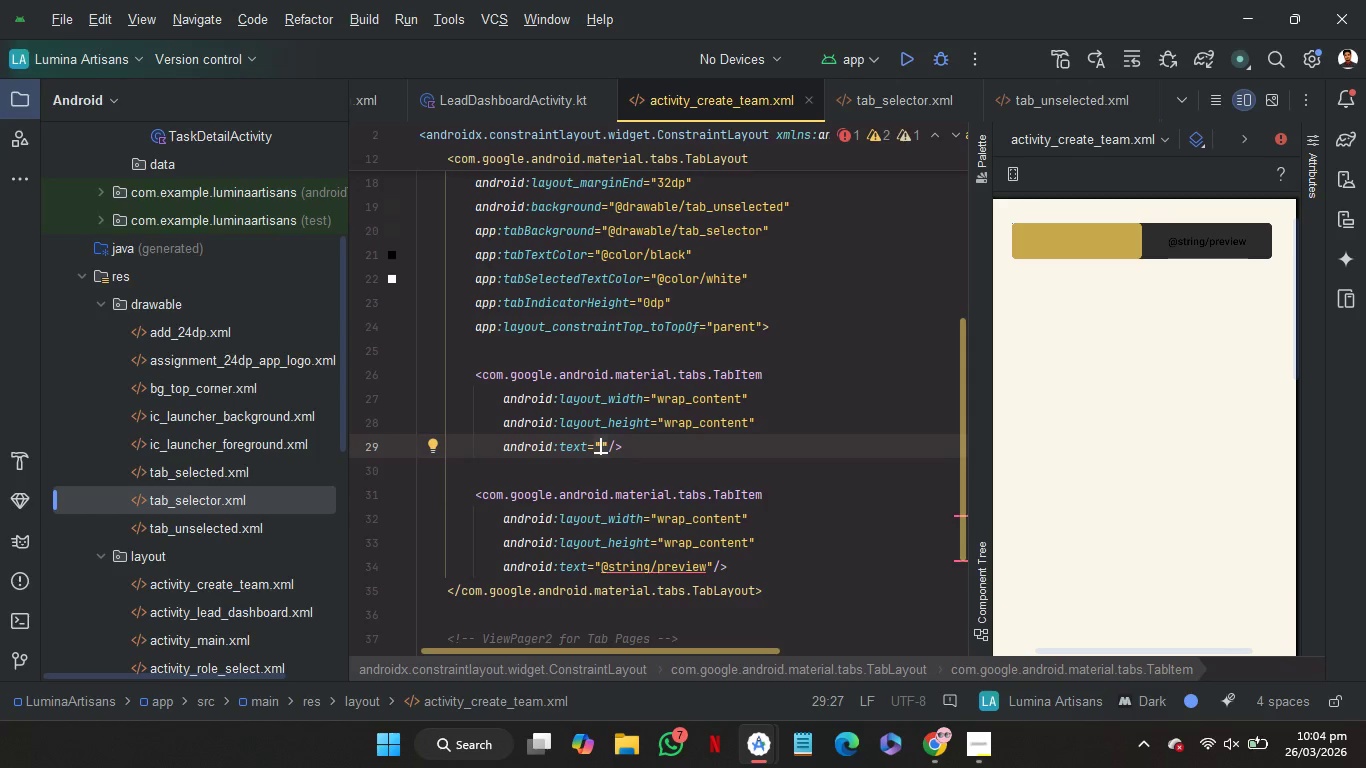 
type(Create Team)
 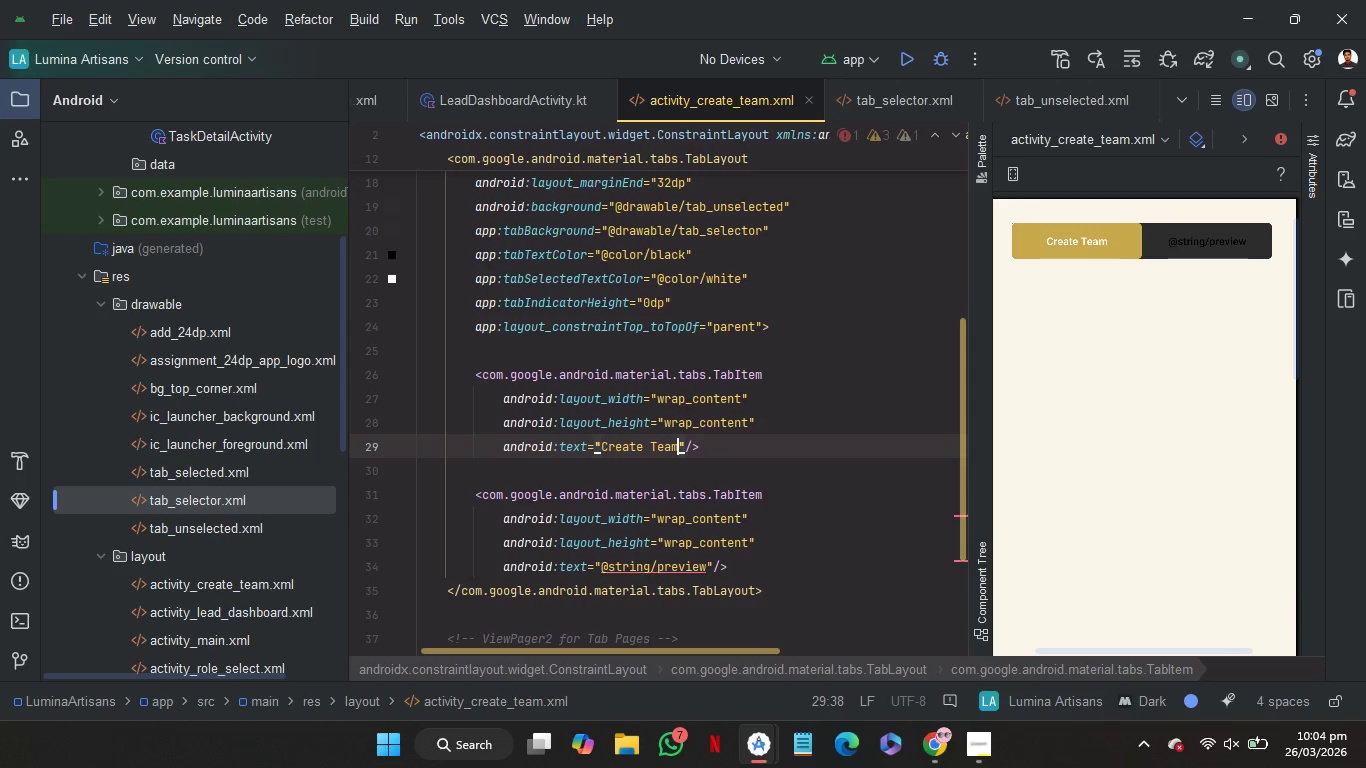 
left_click([705, 572])
 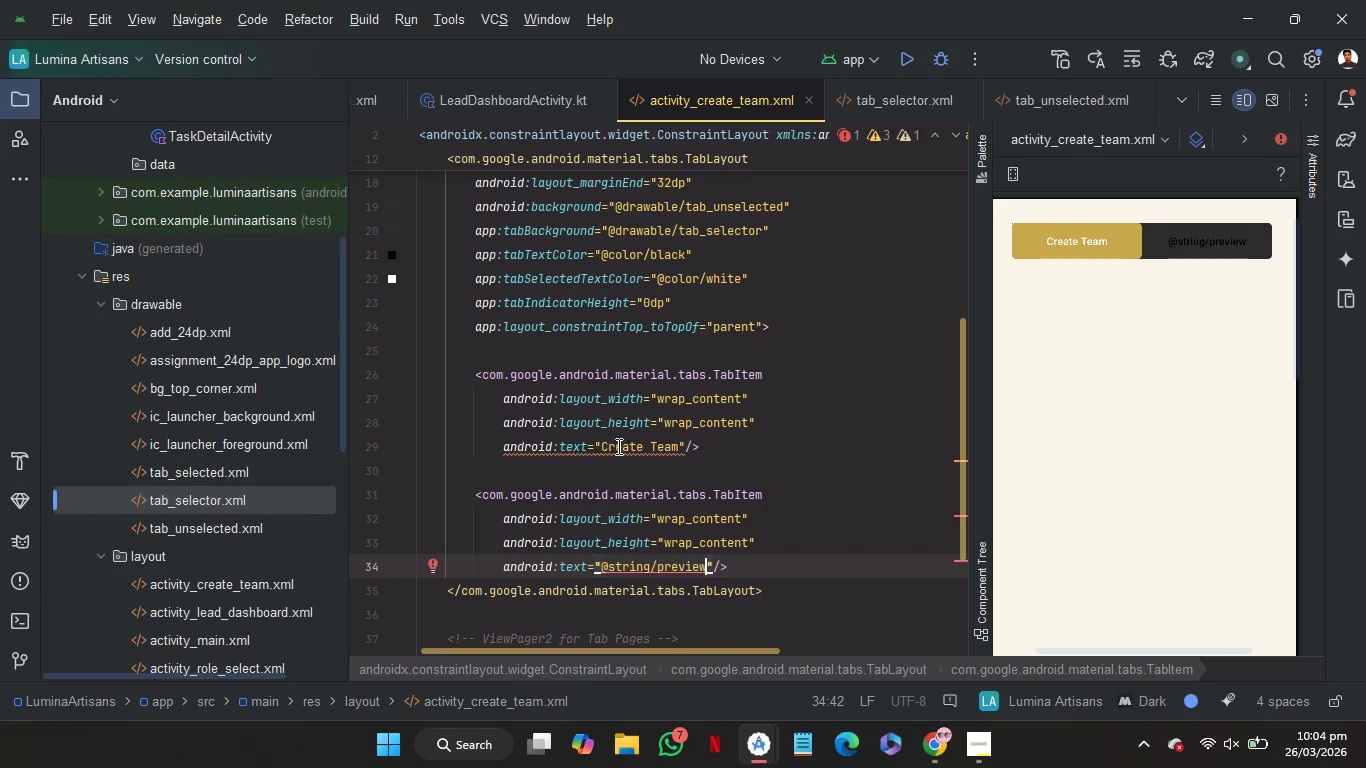 
left_click([617, 446])
 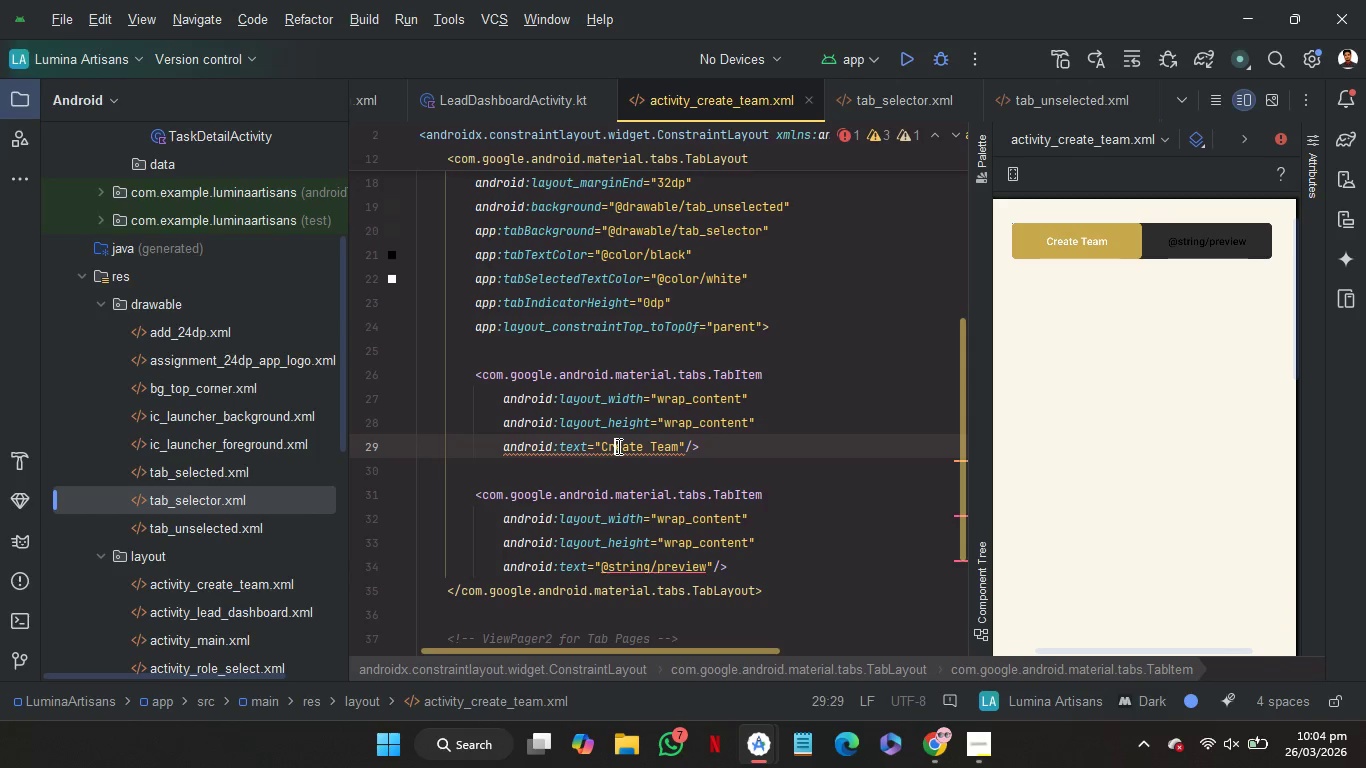 
left_click_drag(start_coordinate=[617, 446], to_coordinate=[664, 448])
 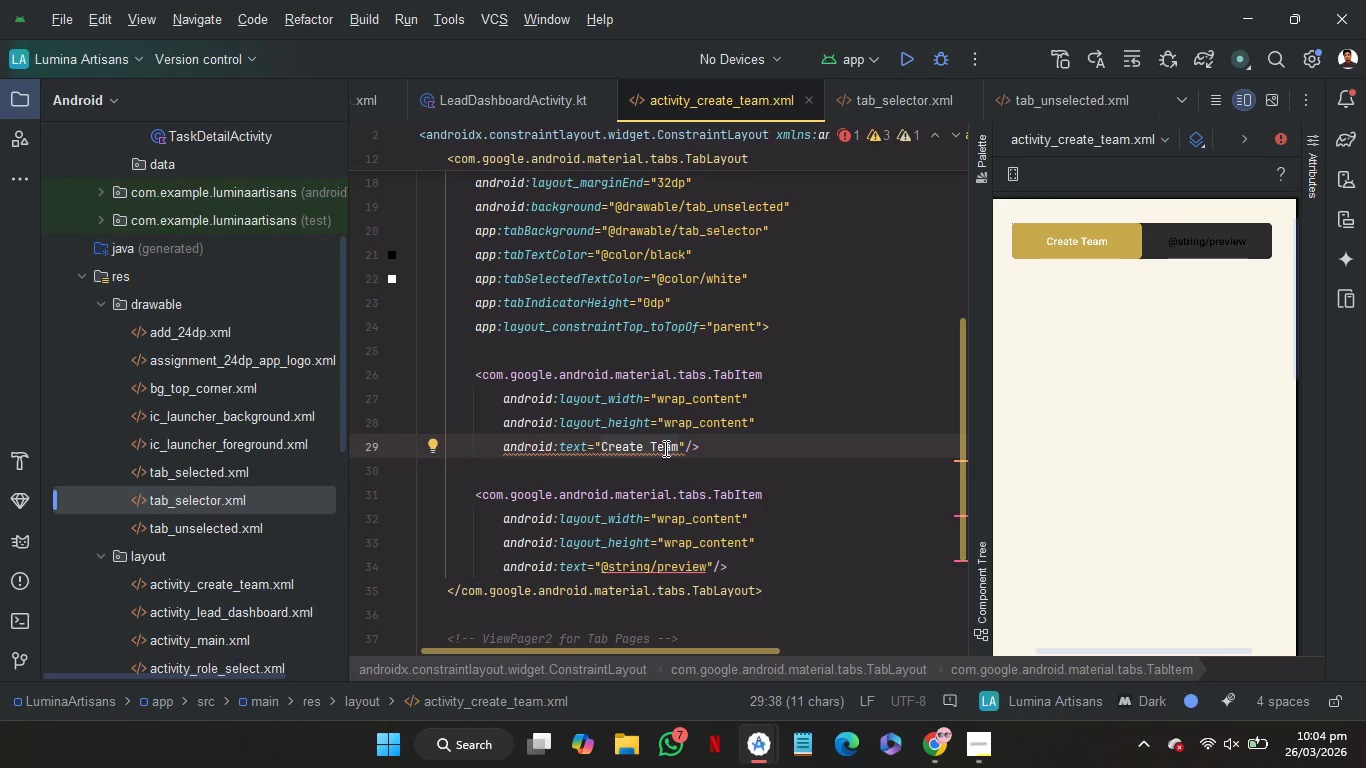 
key(C)
 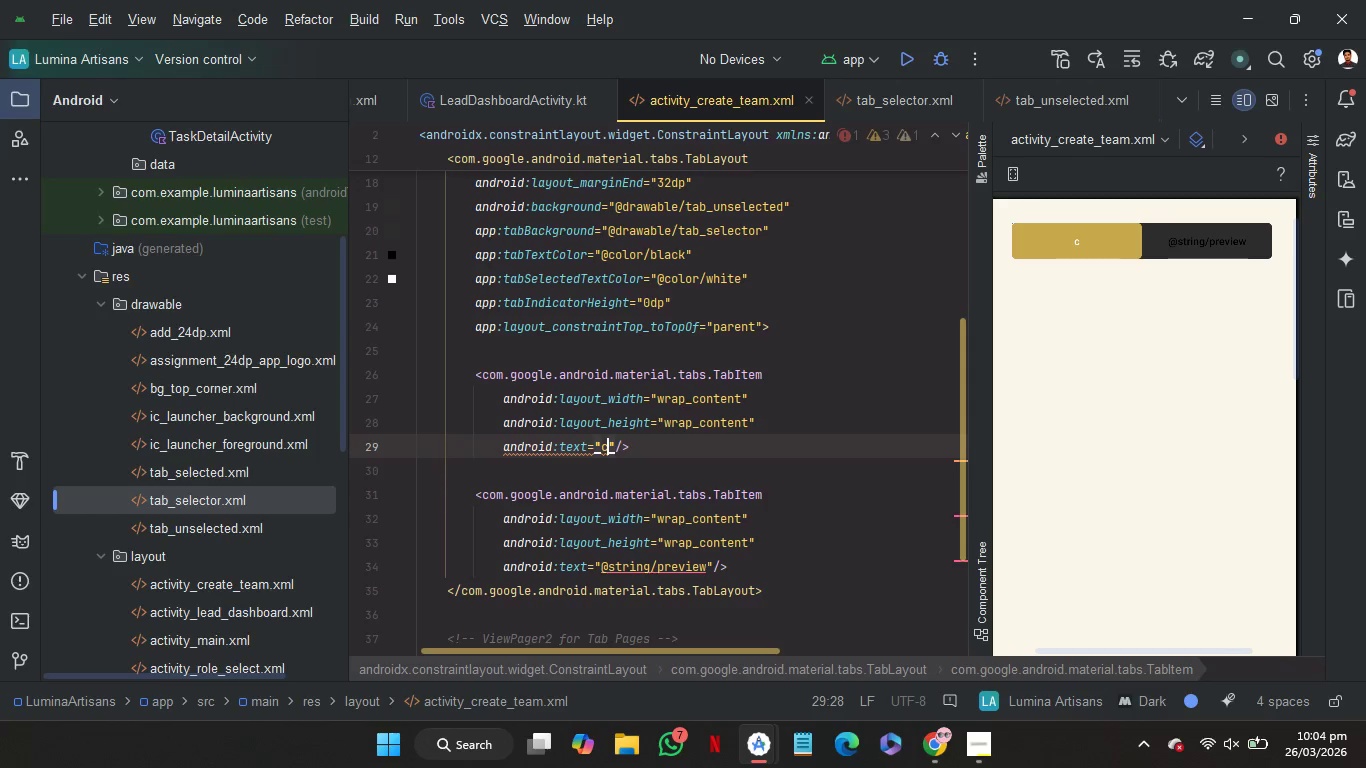 
key(Backspace)
 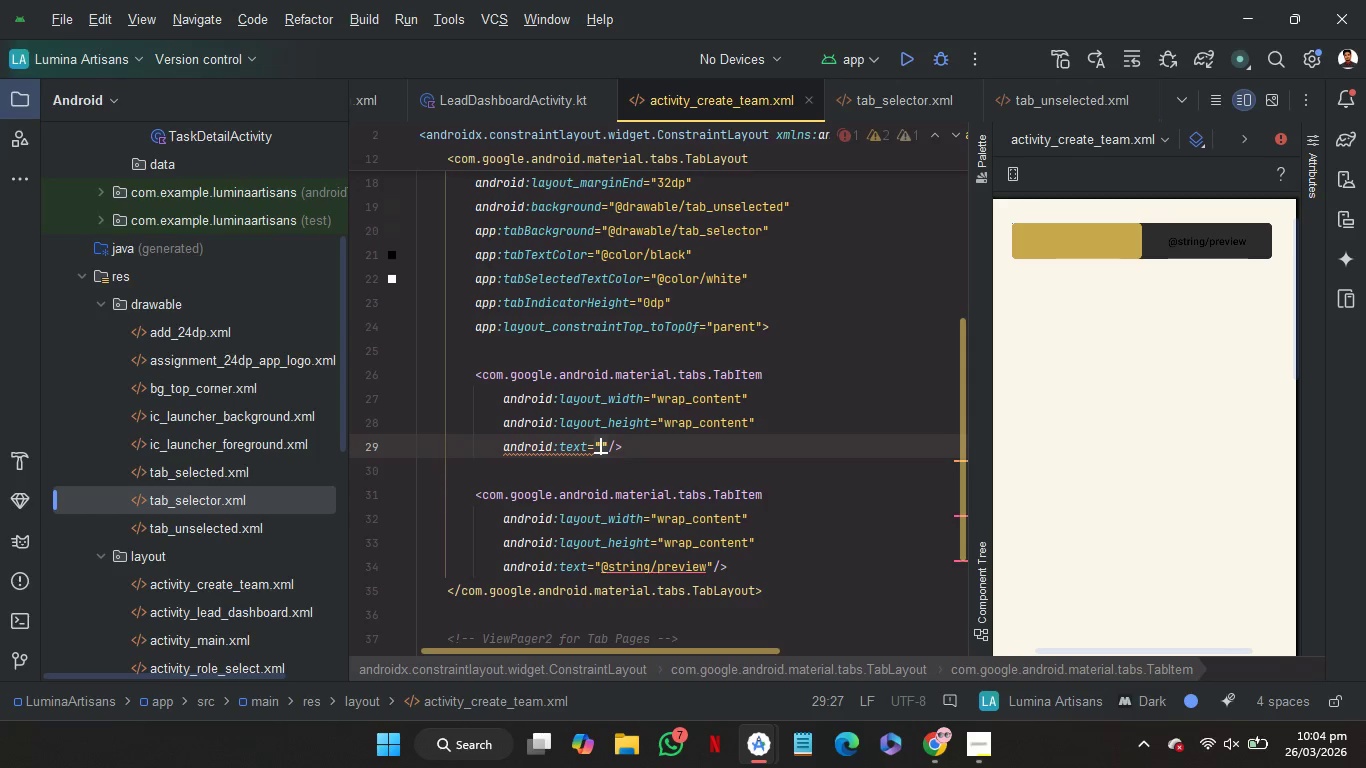 
key(Control+Z)
 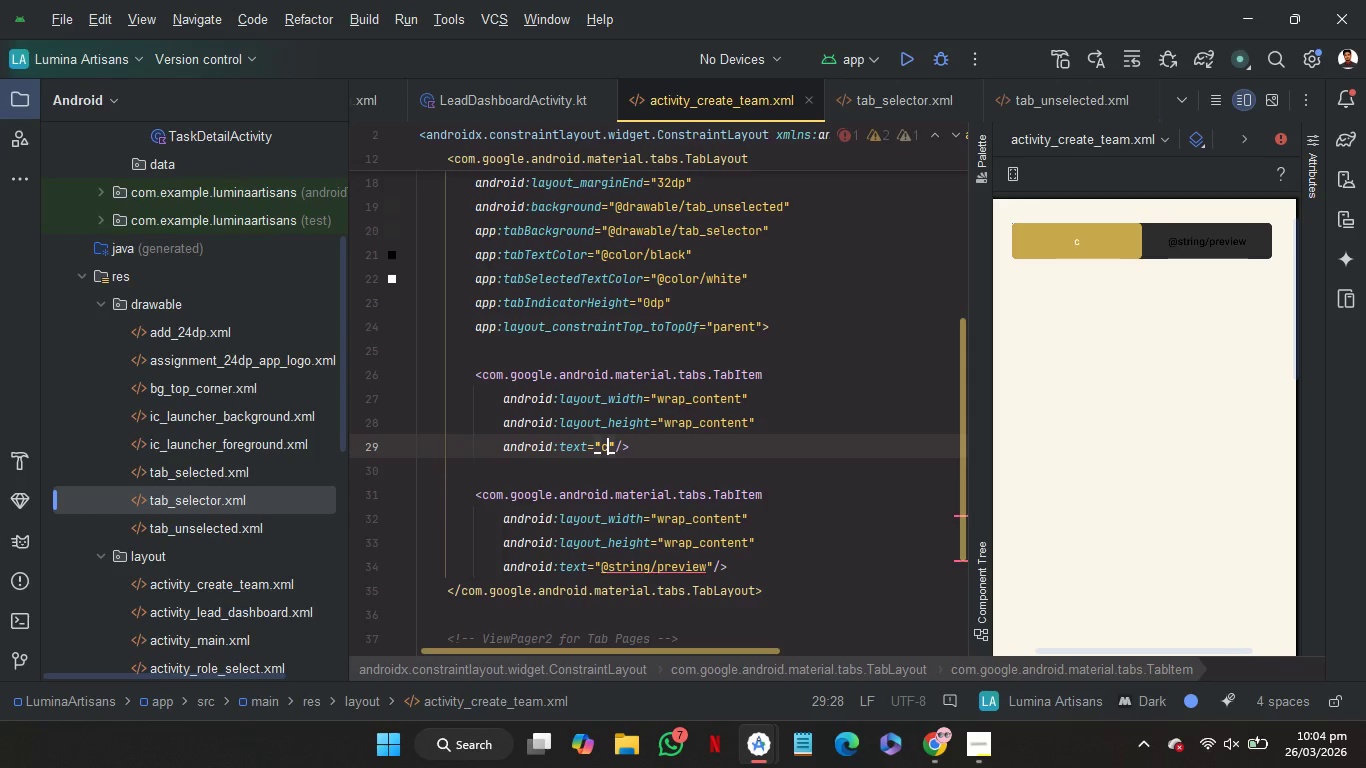 
key(Control+Z)
 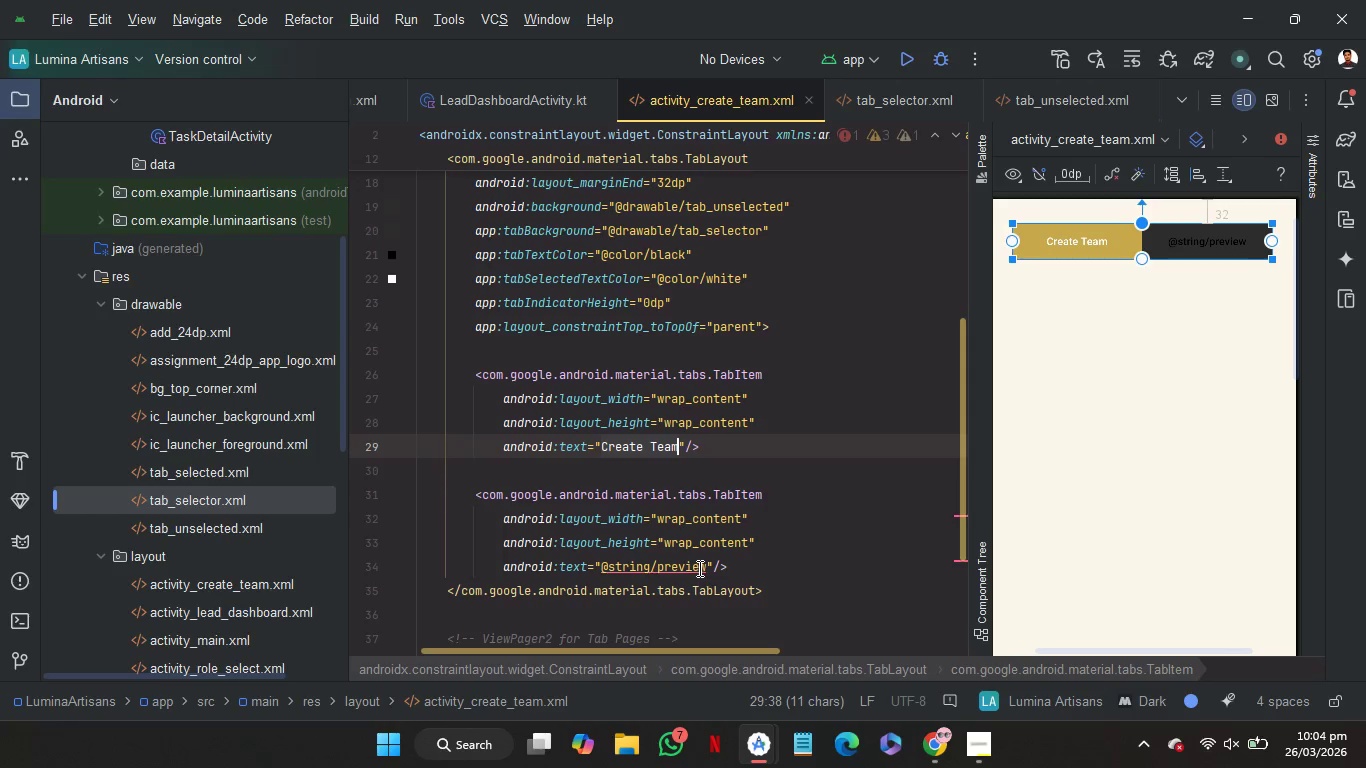 
left_click([691, 564])
 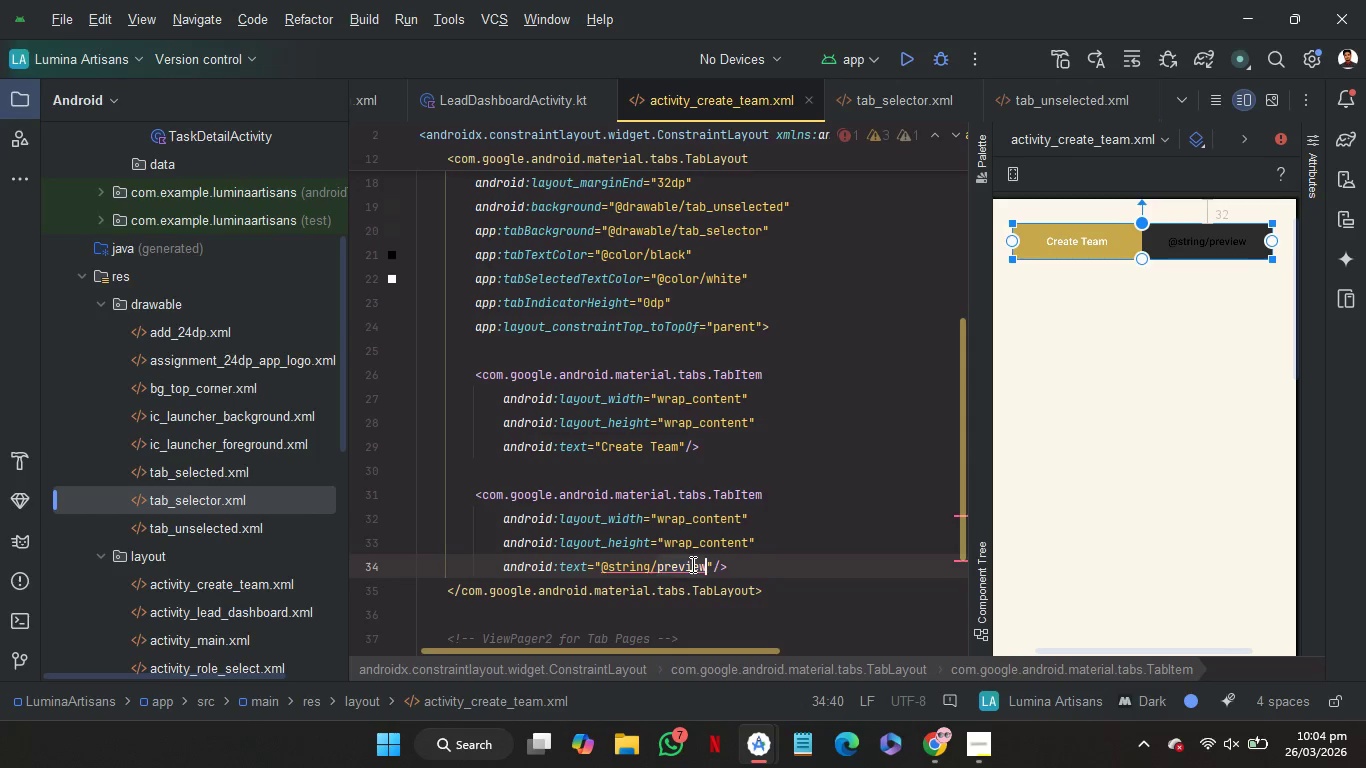 
left_click_drag(start_coordinate=[691, 564], to_coordinate=[605, 571])
 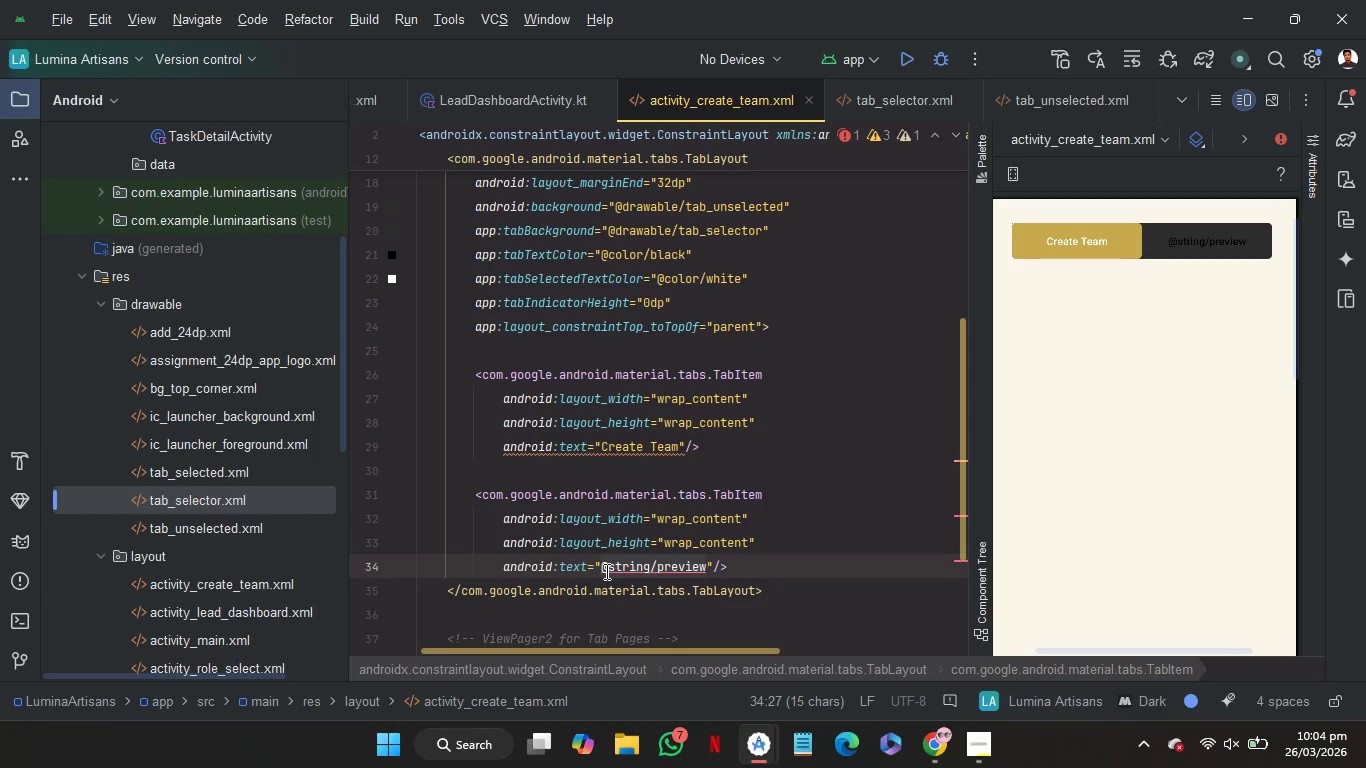 
type(Create Tak)
 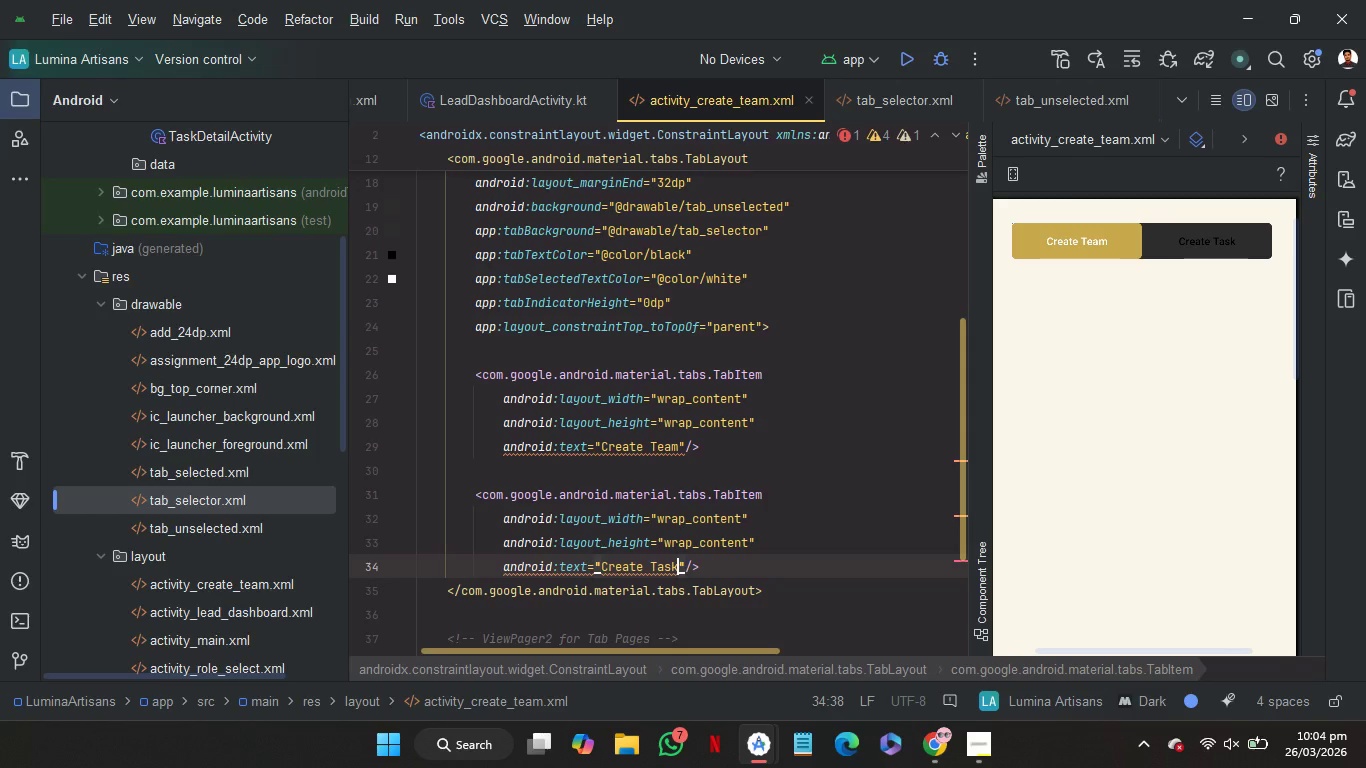 
left_click([610, 479])
 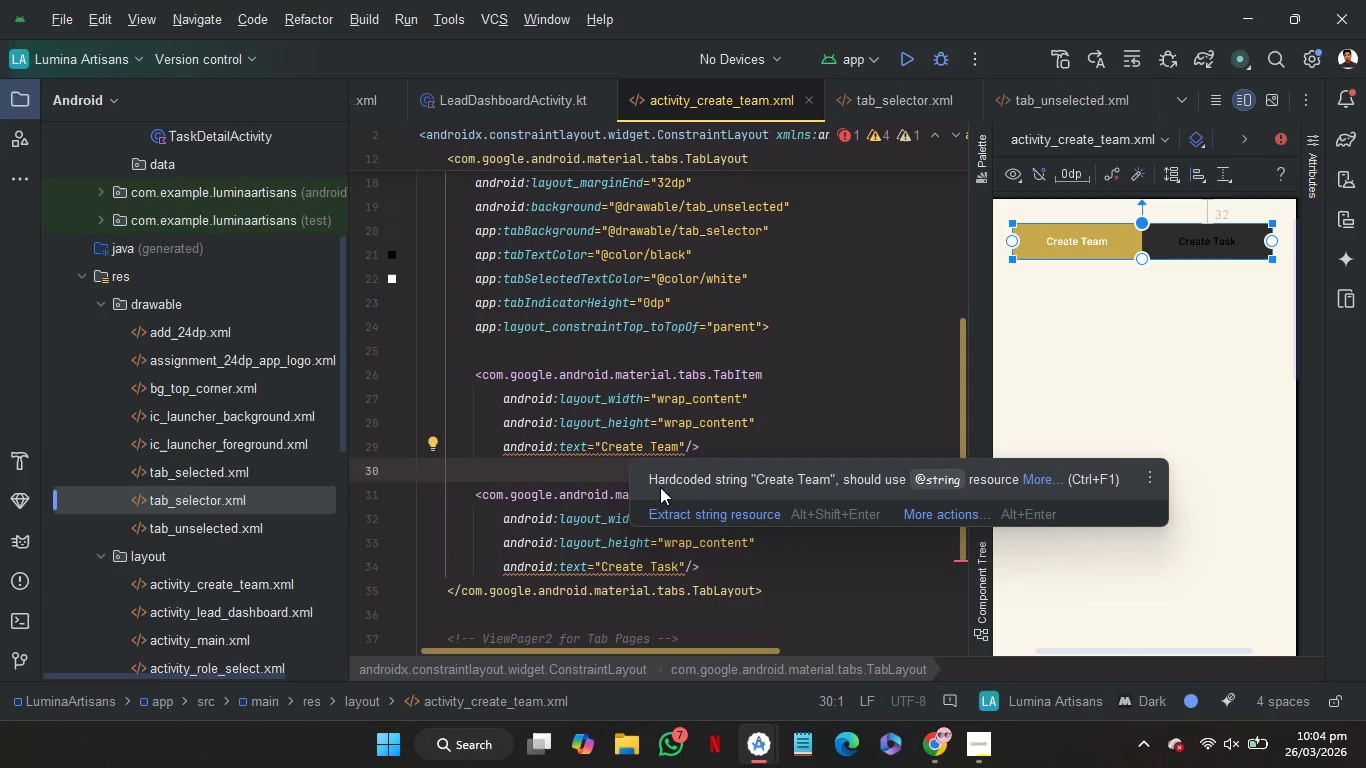 
left_click([668, 511])
 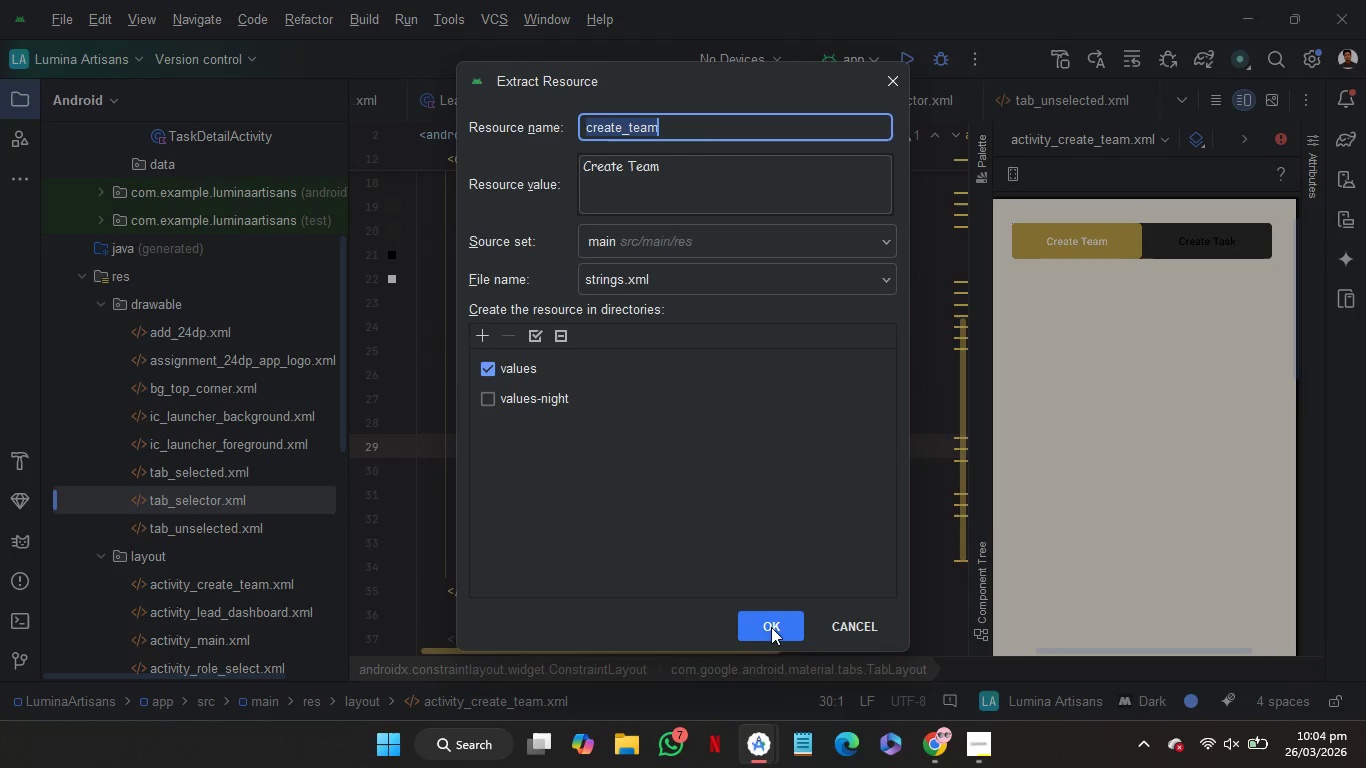 
left_click([771, 620])
 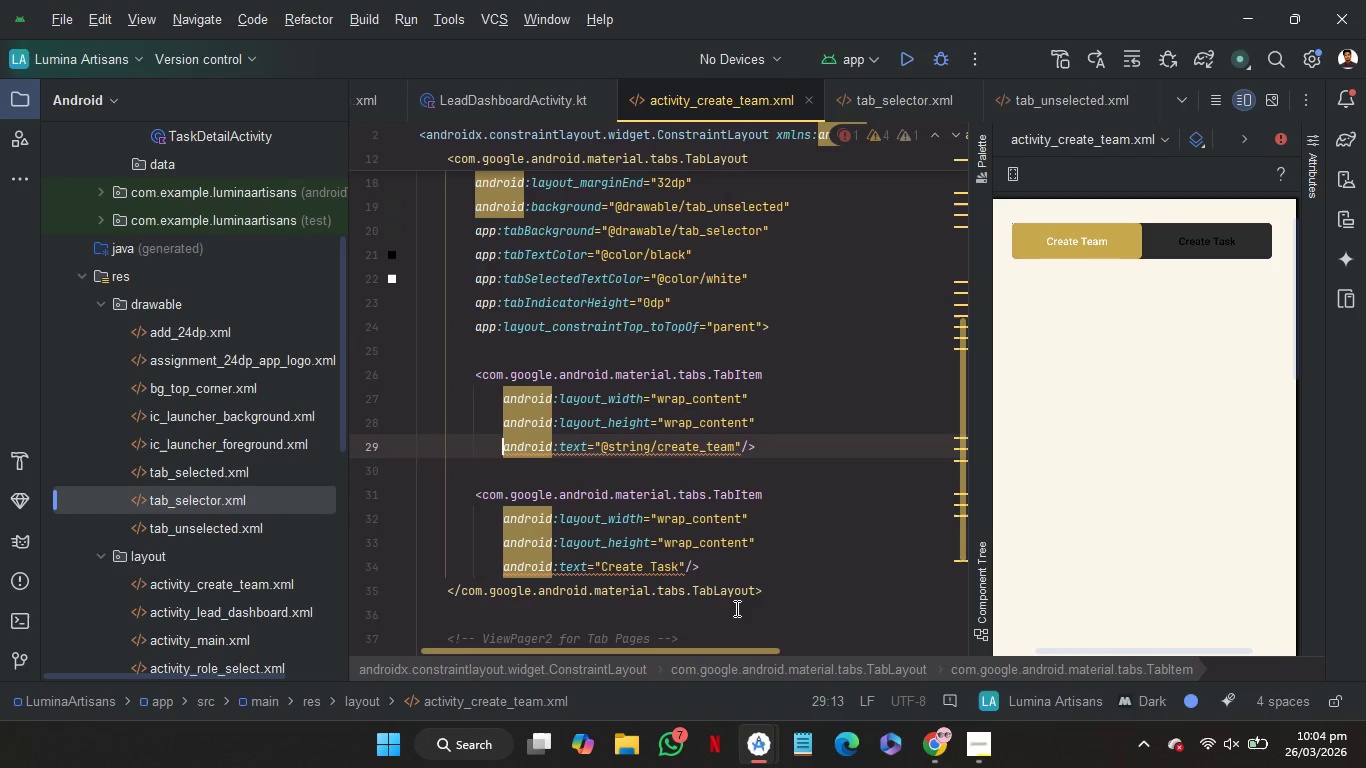 
left_click([736, 608])
 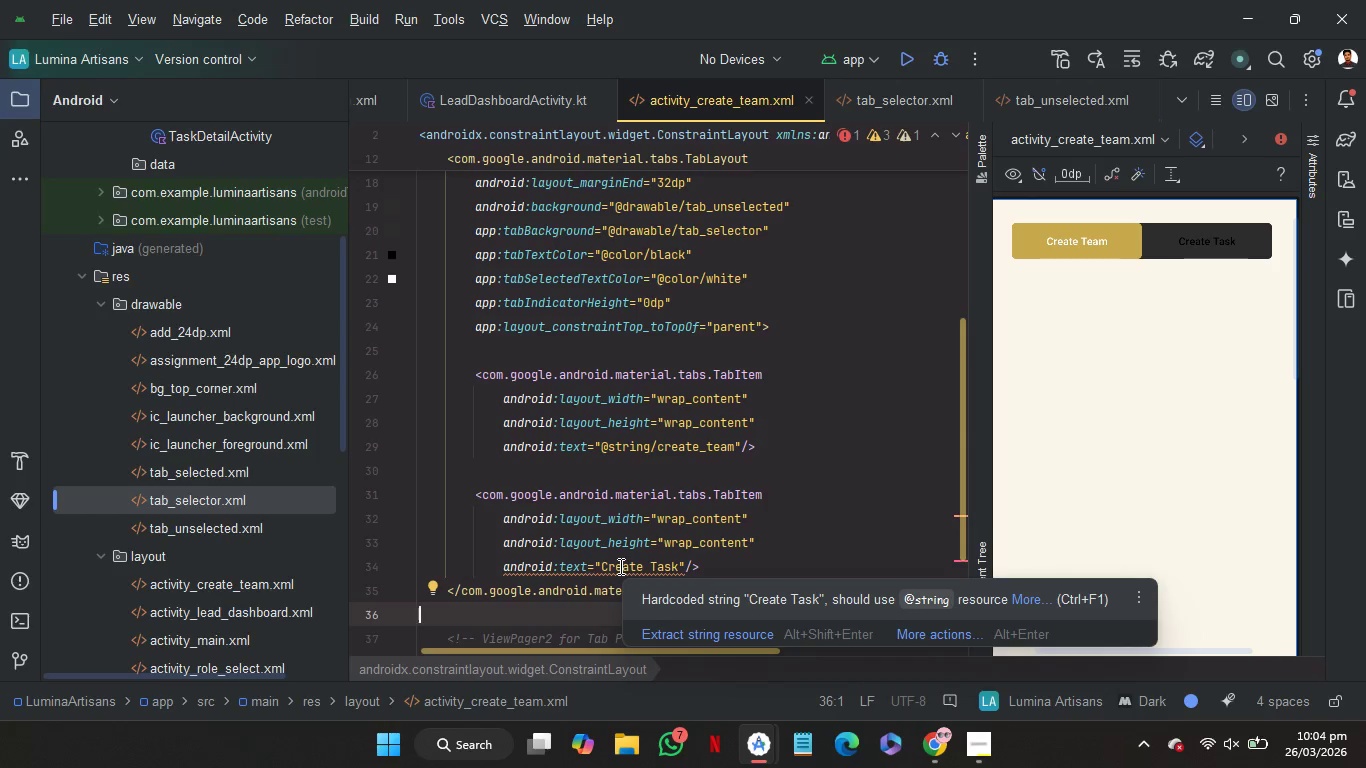 
left_click([674, 638])
 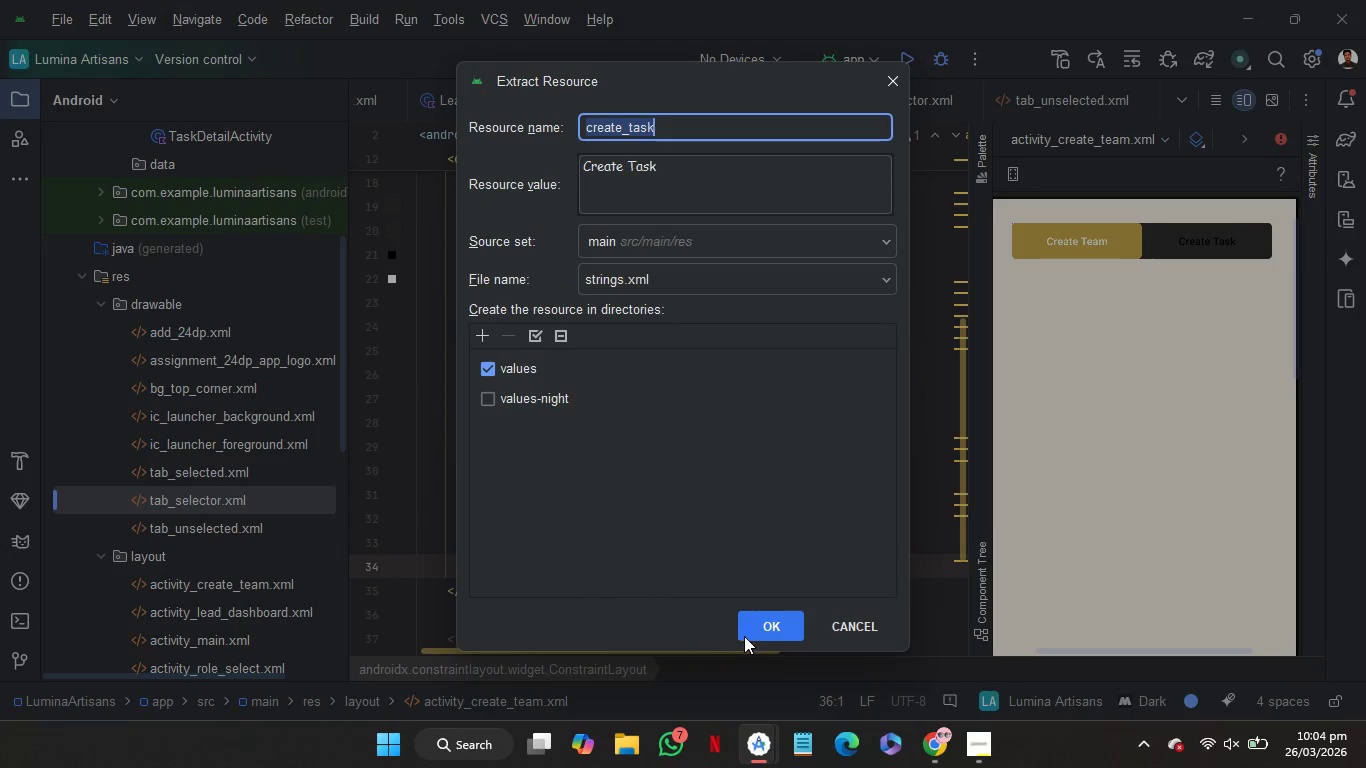 
left_click([757, 622])
 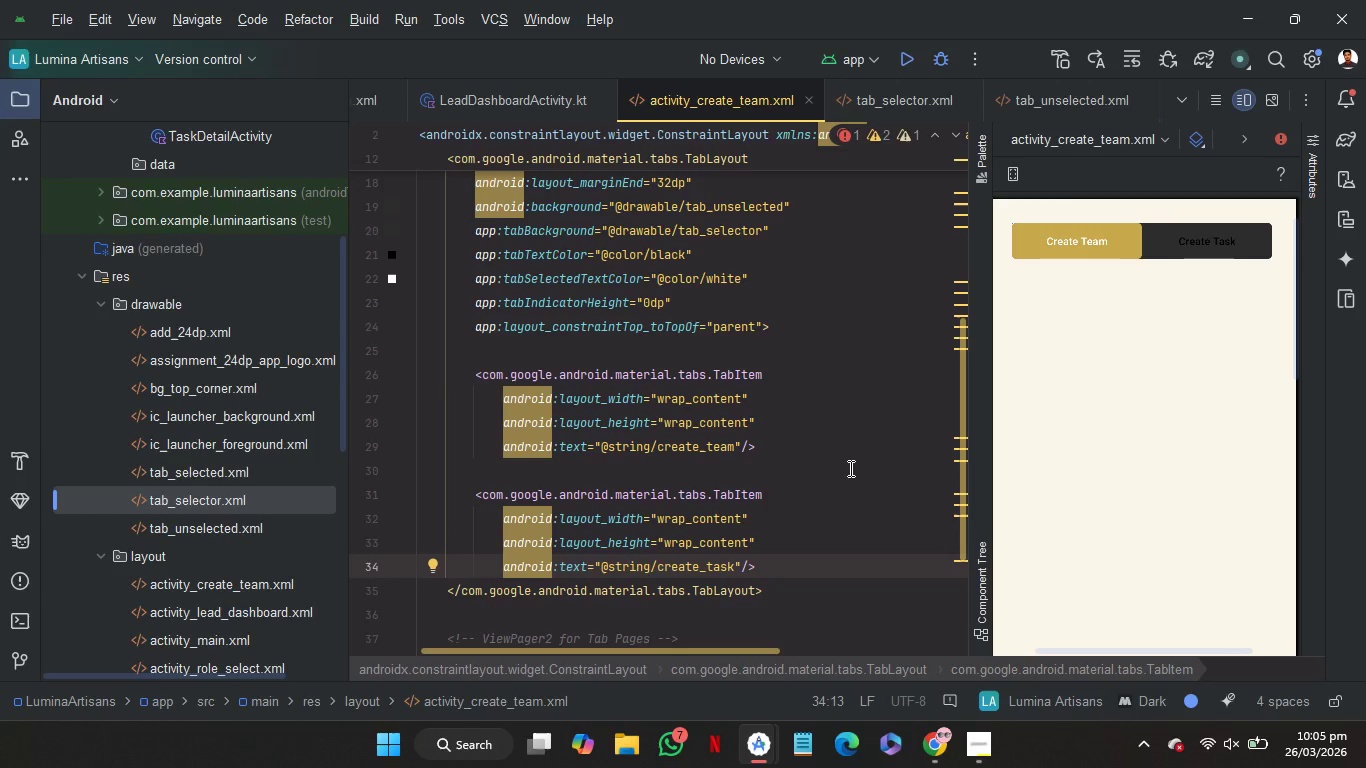 
scroll: coordinate [849, 468], scroll_direction: none, amount: 0.0
 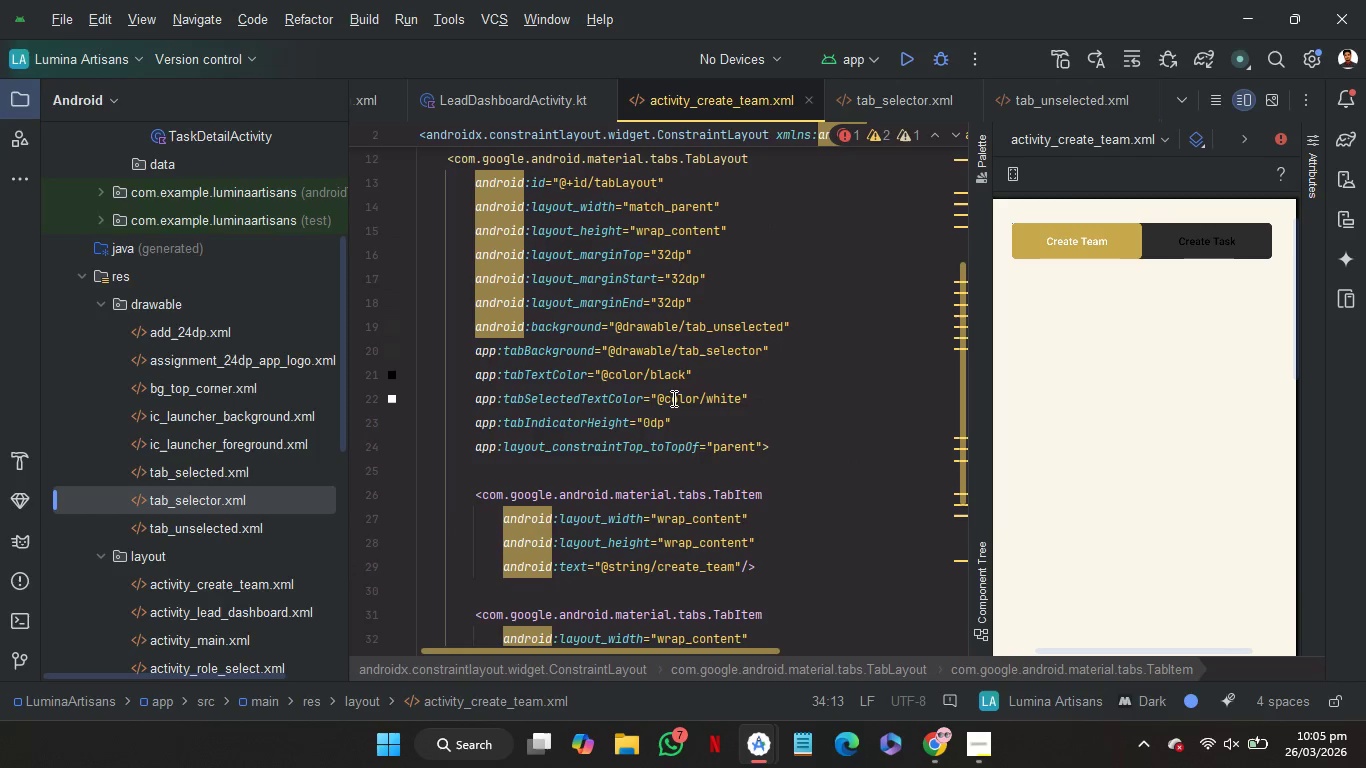 
wait(5.5)
 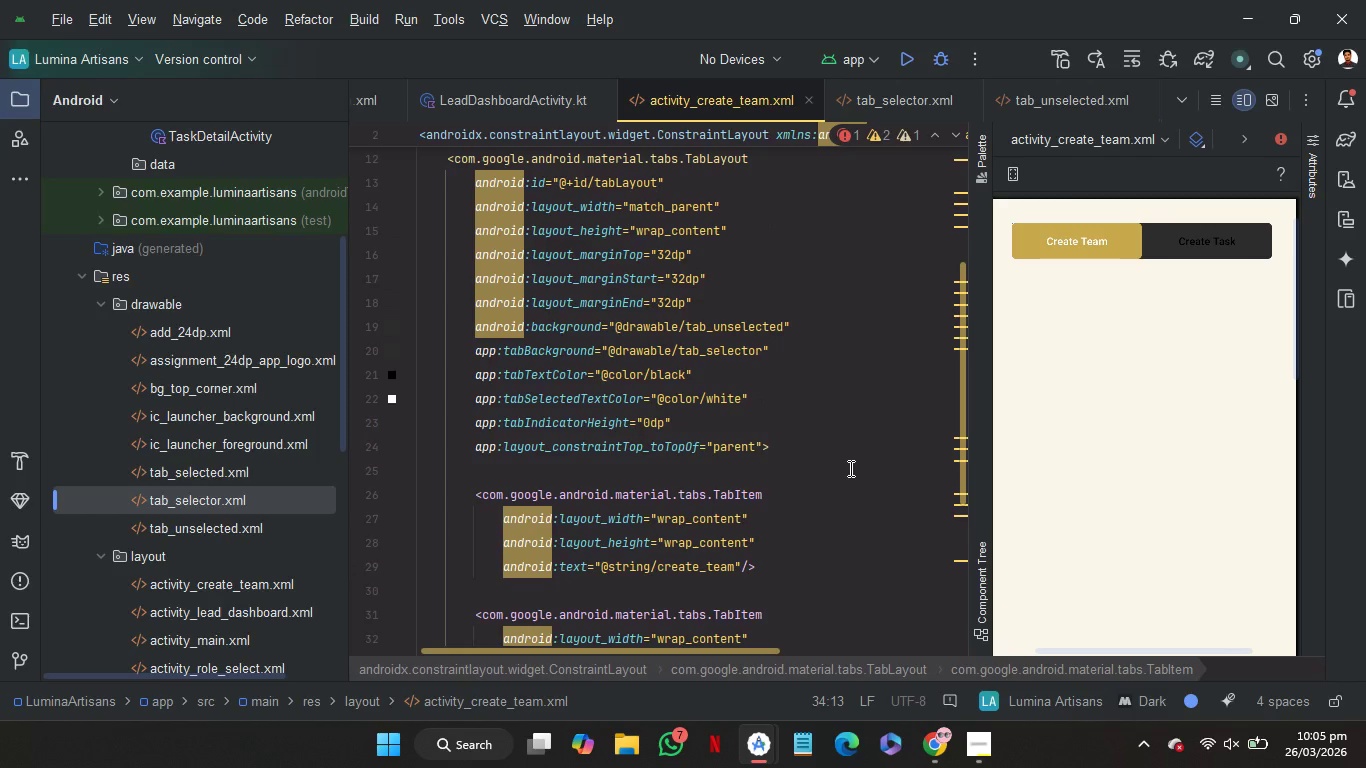 
double_click([670, 373])
 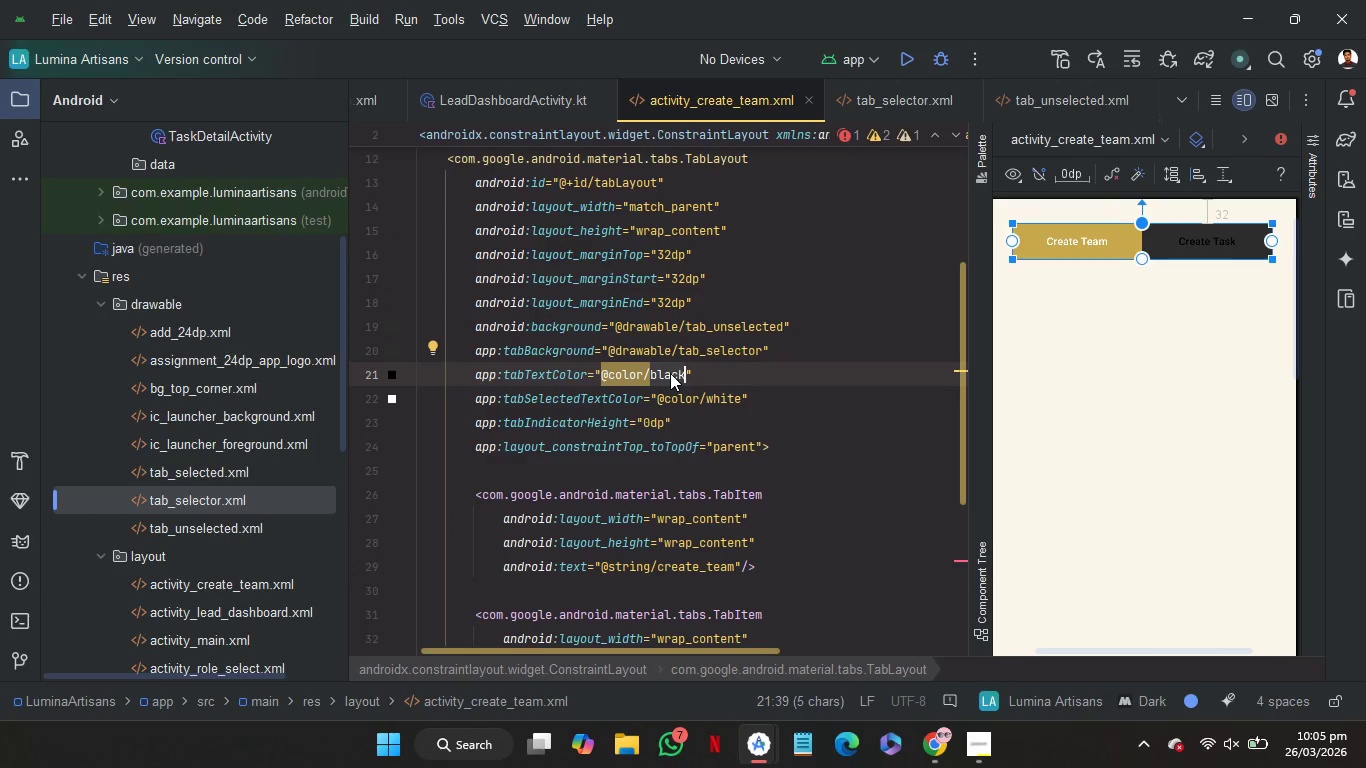 
type(wh)
key(Backspace)
 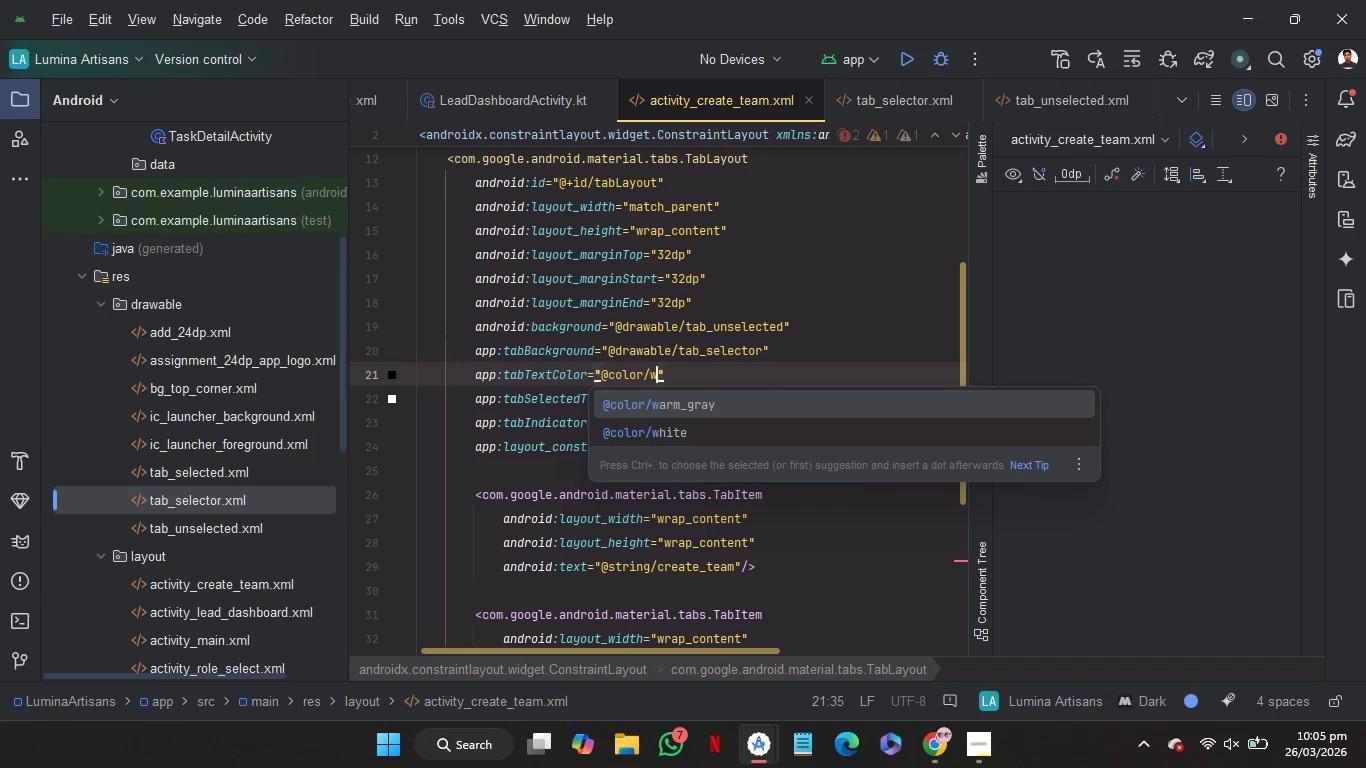 
key(Enter)
 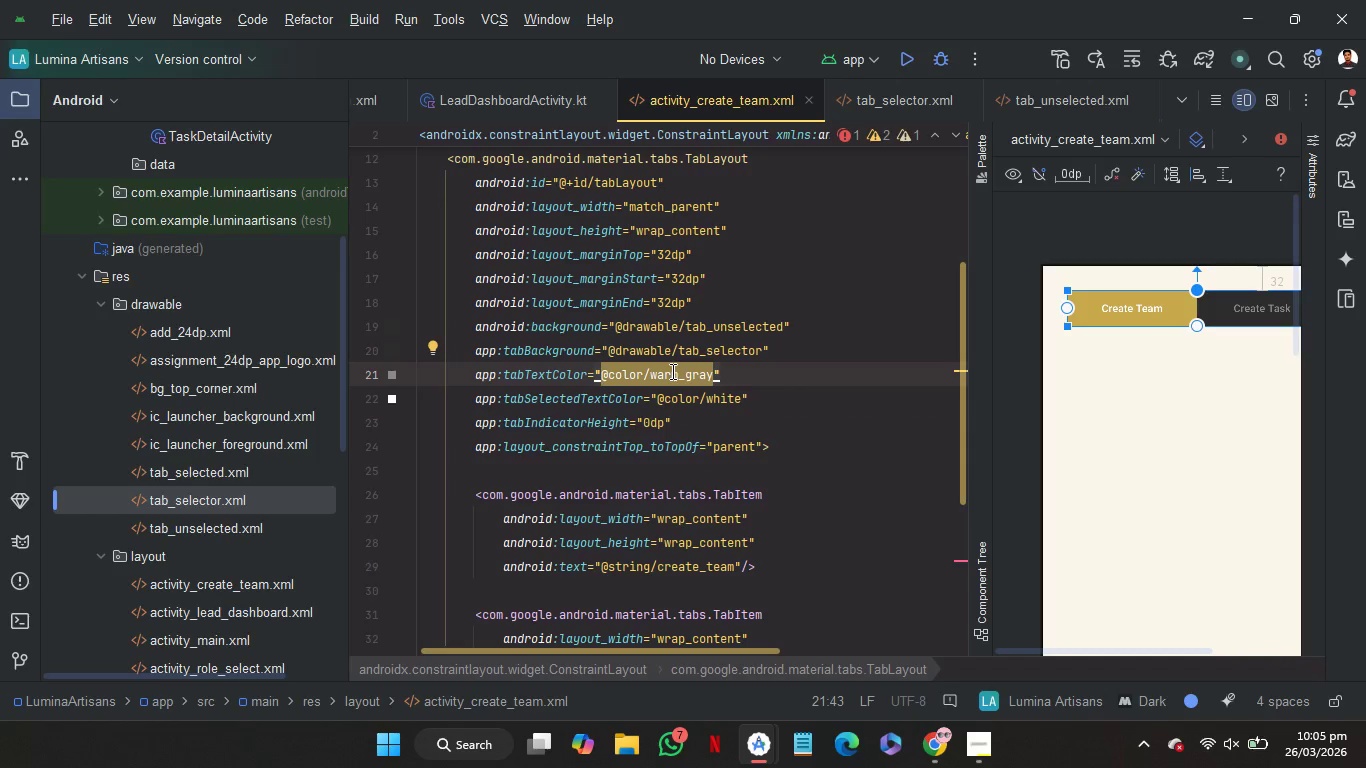 
double_click([673, 373])
 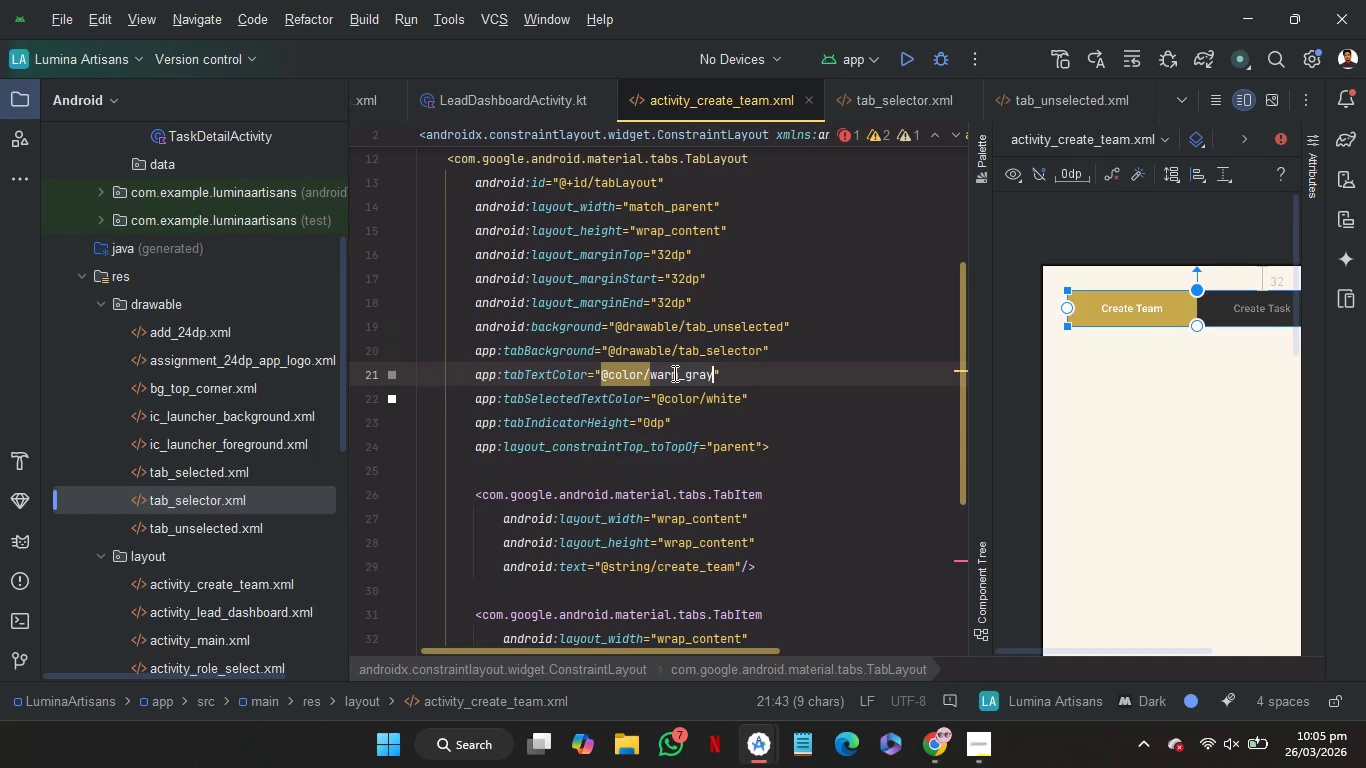 
type(cr)
 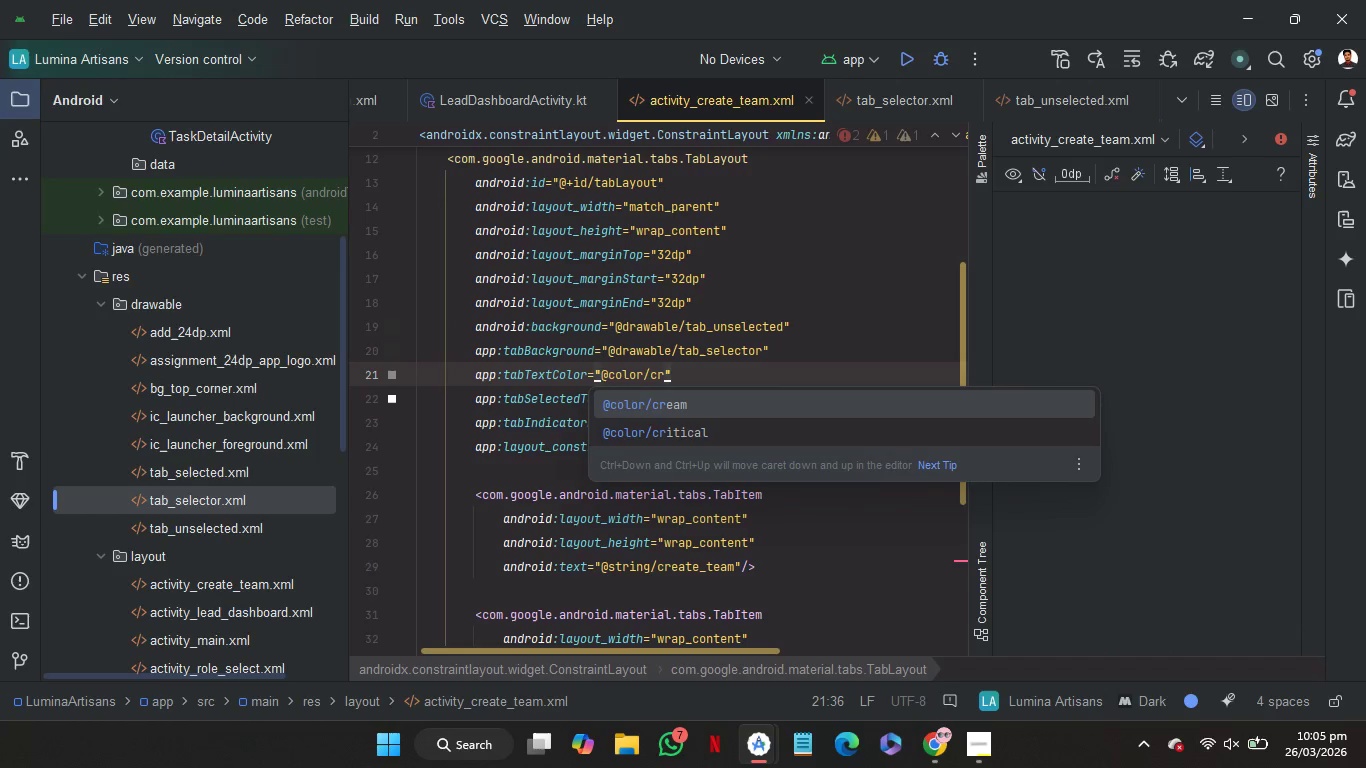 
key(Enter)
 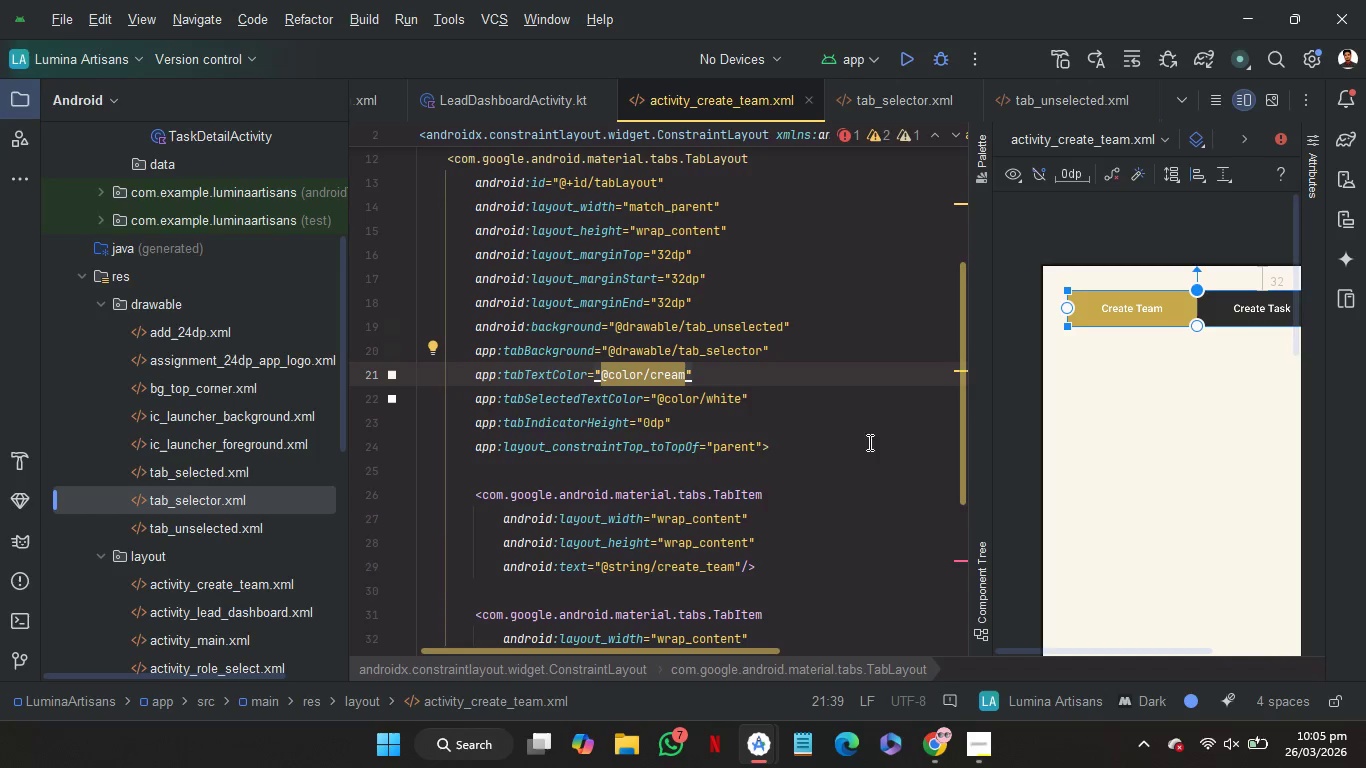 
scroll: coordinate [1085, 420], scroll_direction: down, amount: 1.0
 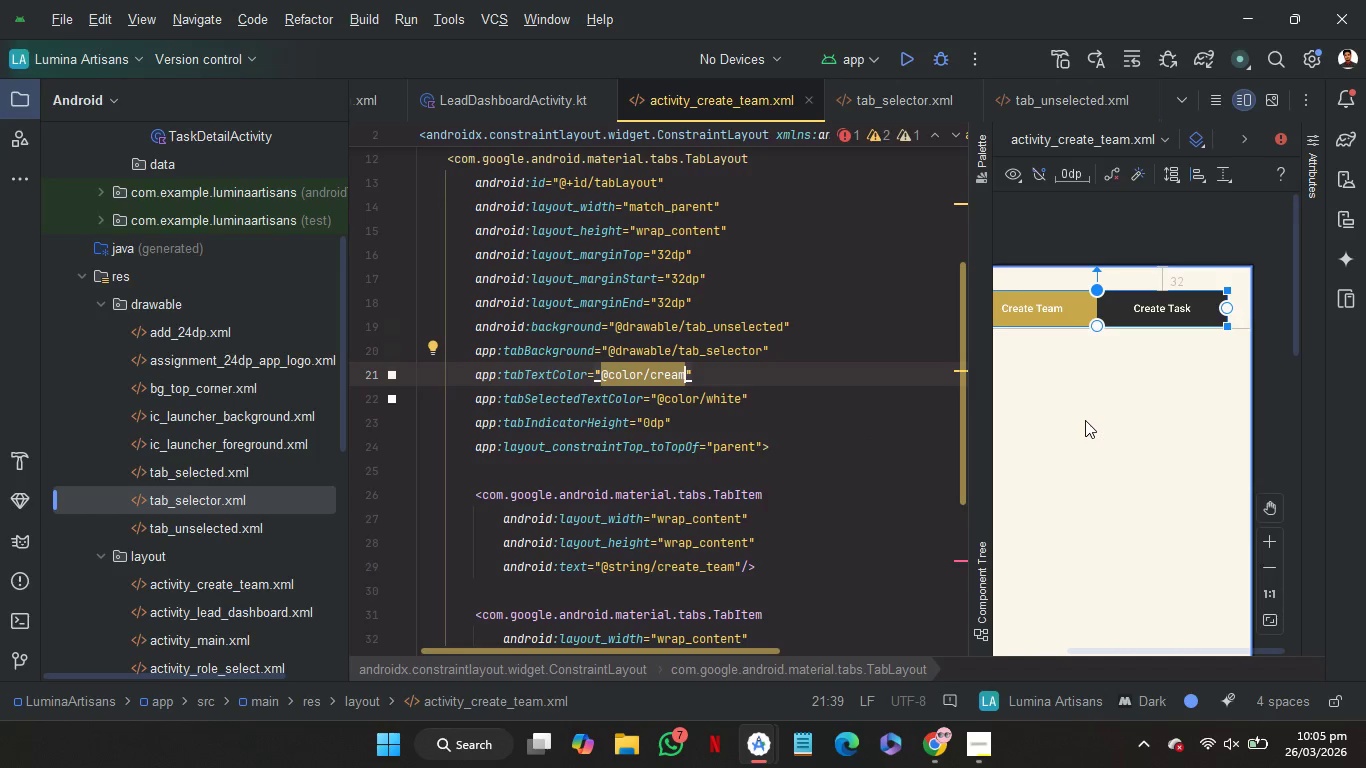 
scroll: coordinate [1085, 420], scroll_direction: none, amount: 0.0
 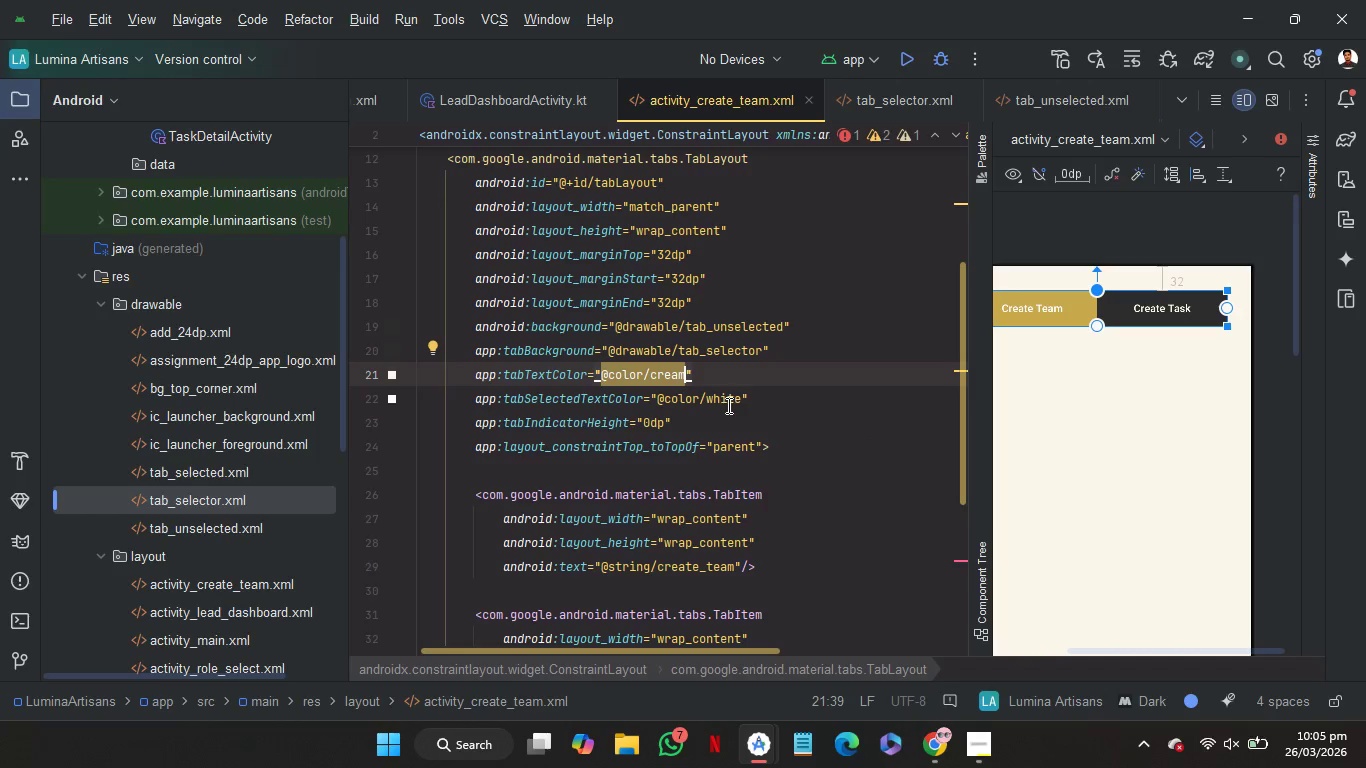 
double_click([729, 405])
 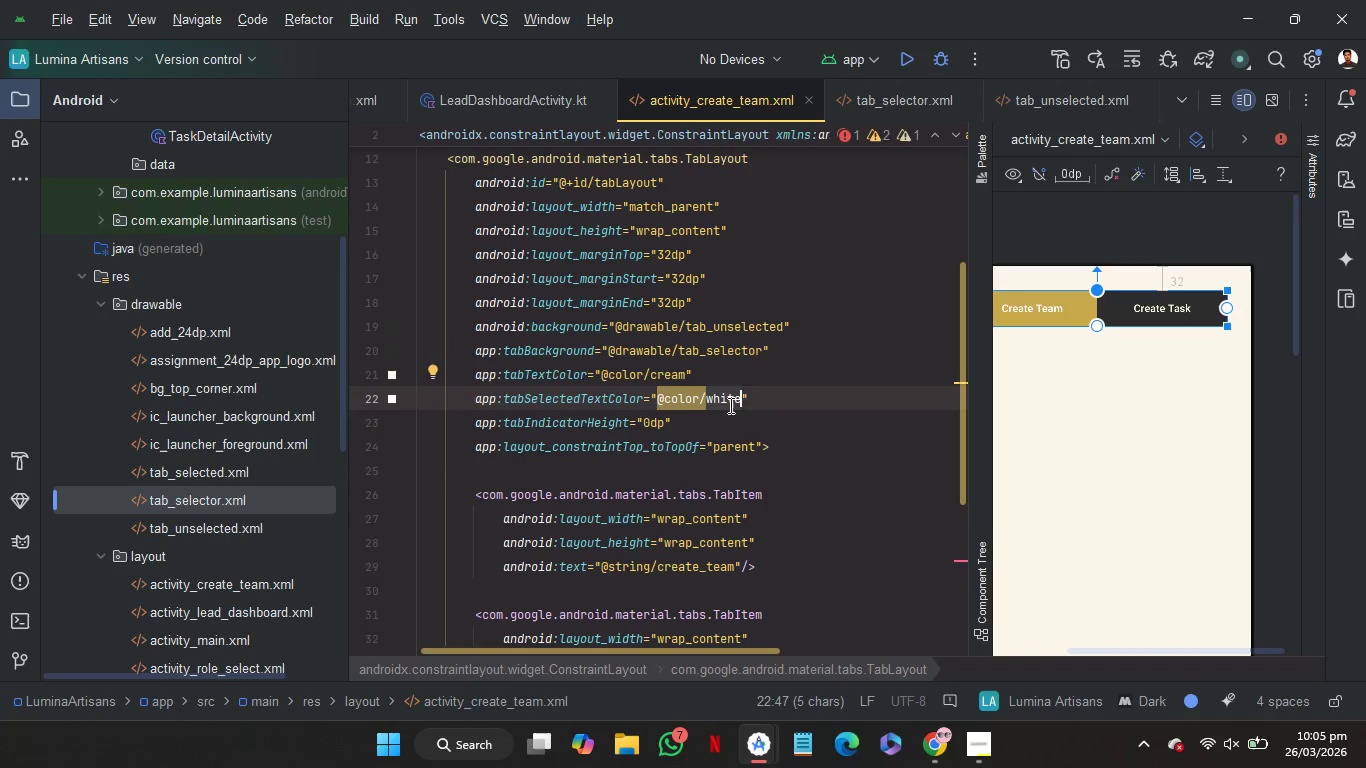 
key(C)
 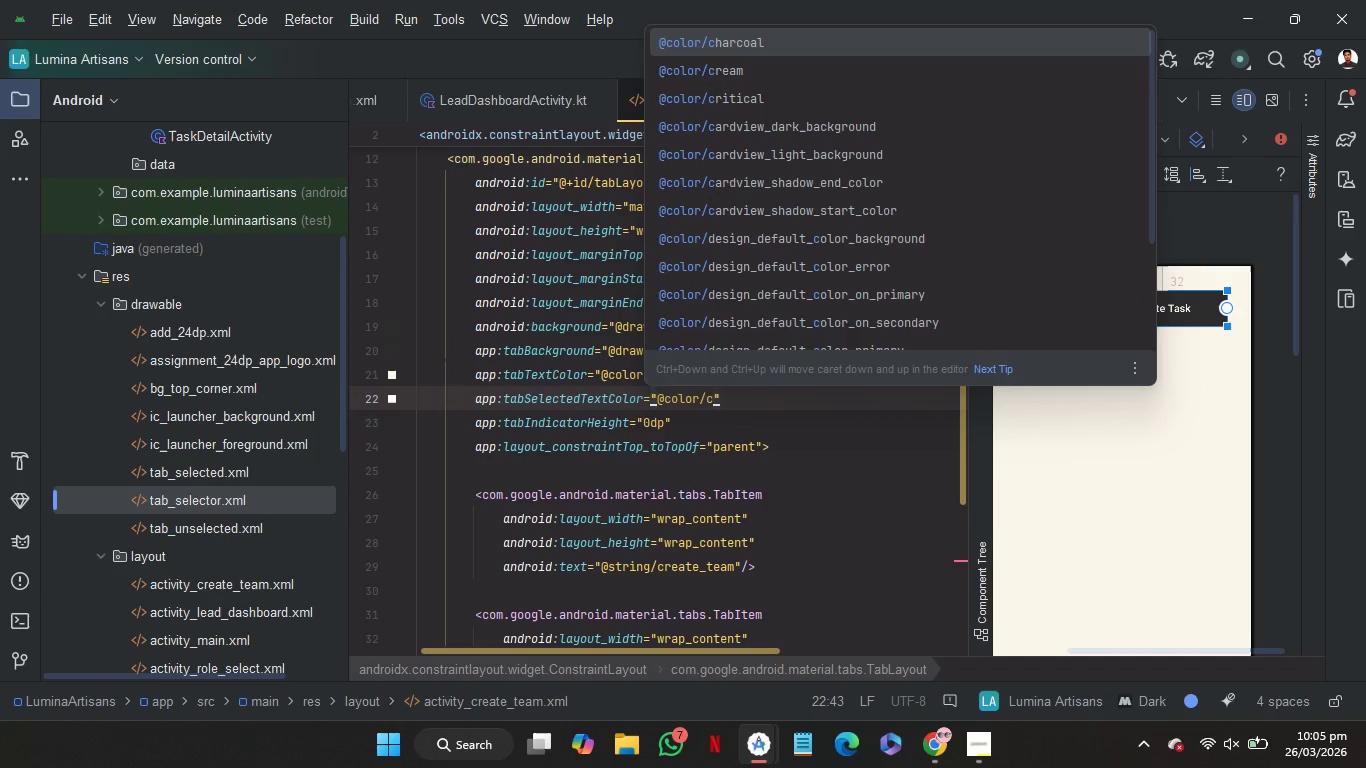 
key(ArrowDown)
 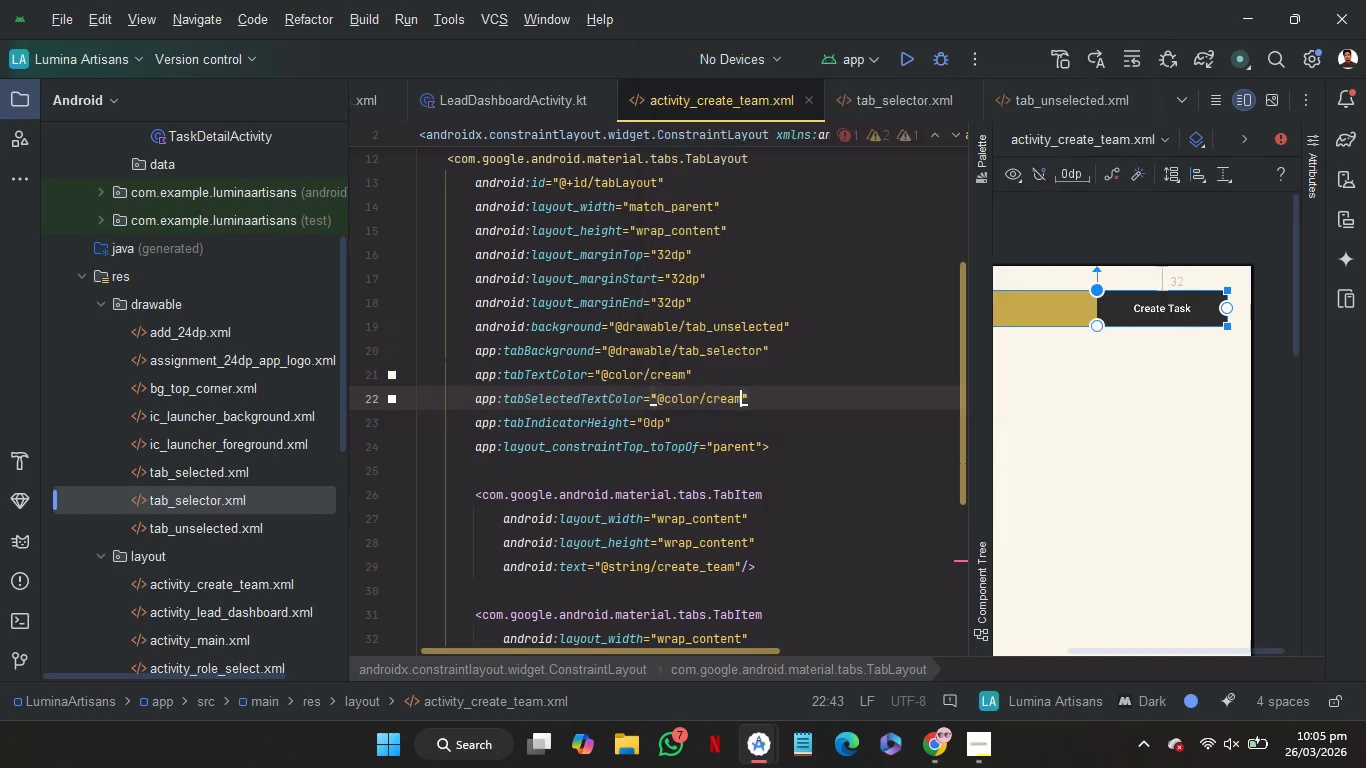 
key(Enter)
 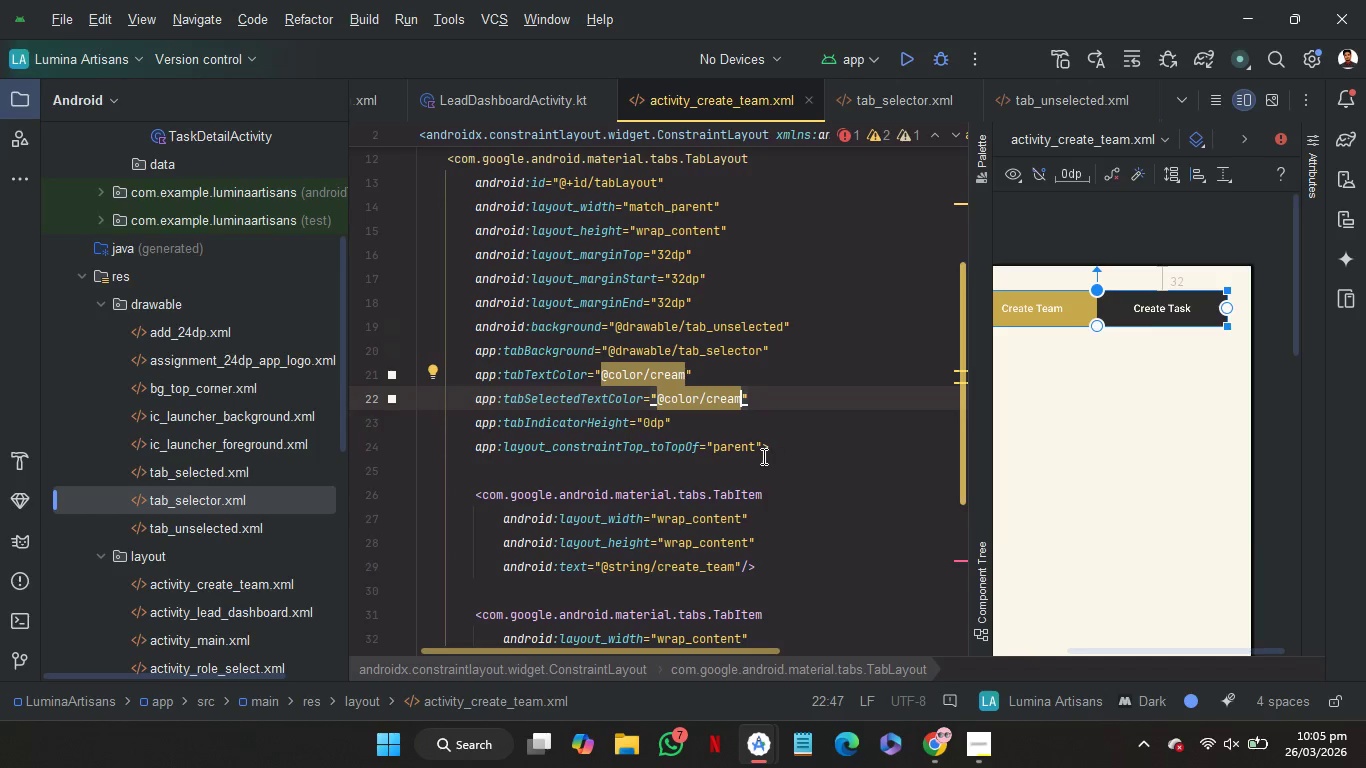 
left_click([758, 472])
 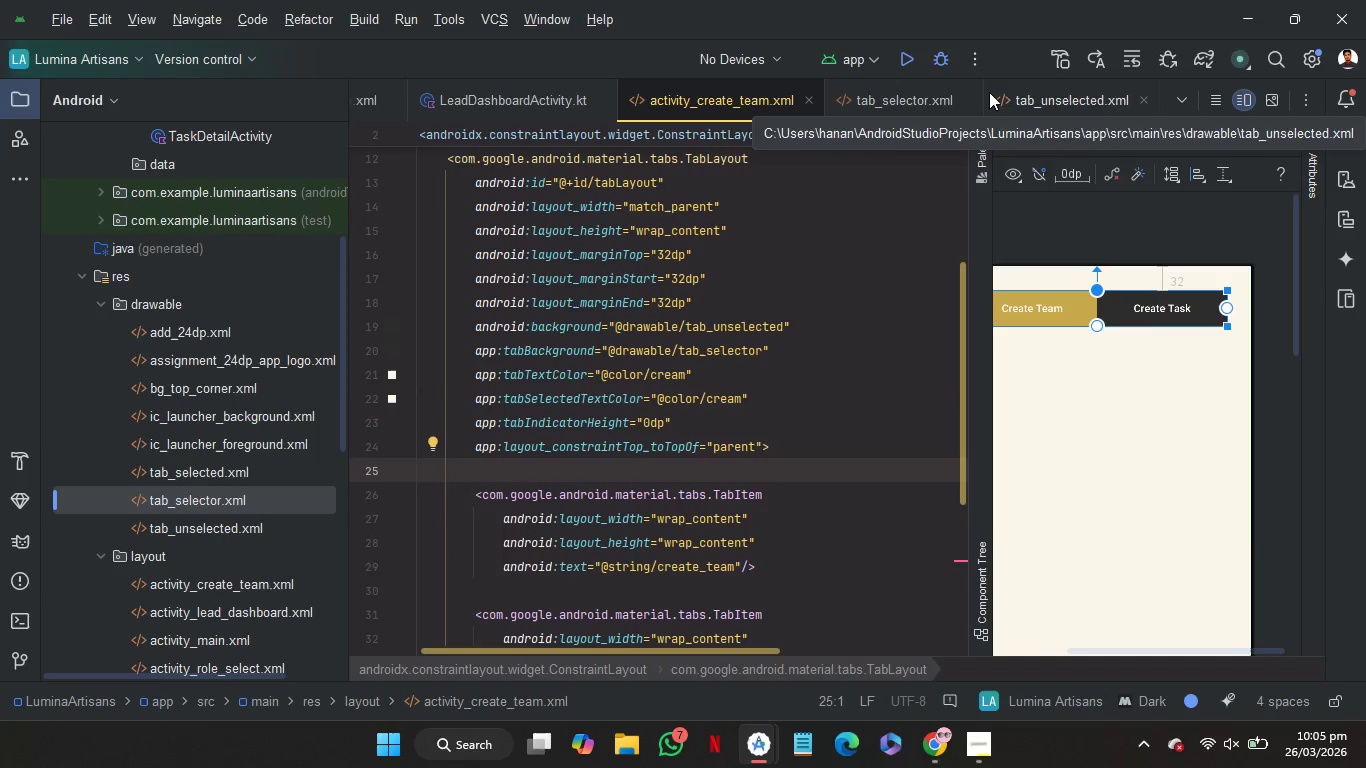 
left_click([971, 99])
 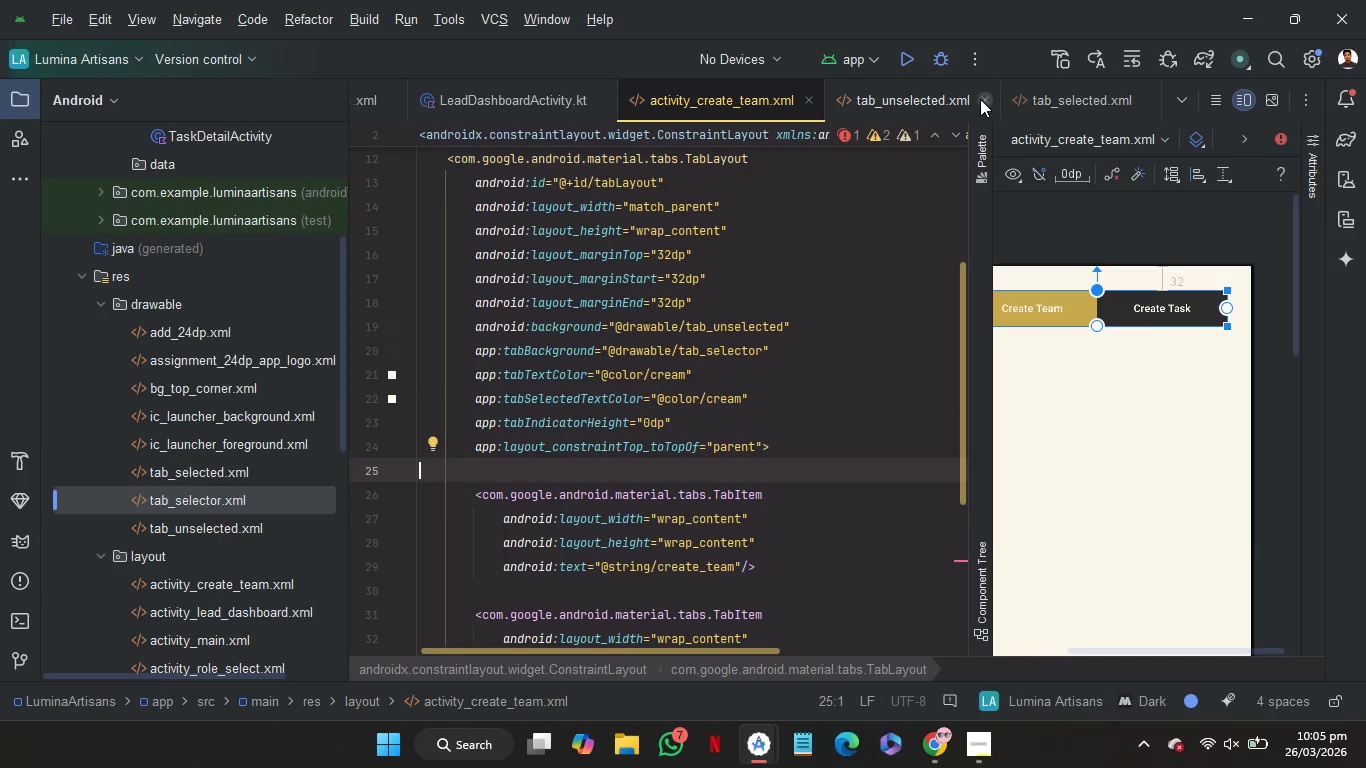 
left_click([980, 99])
 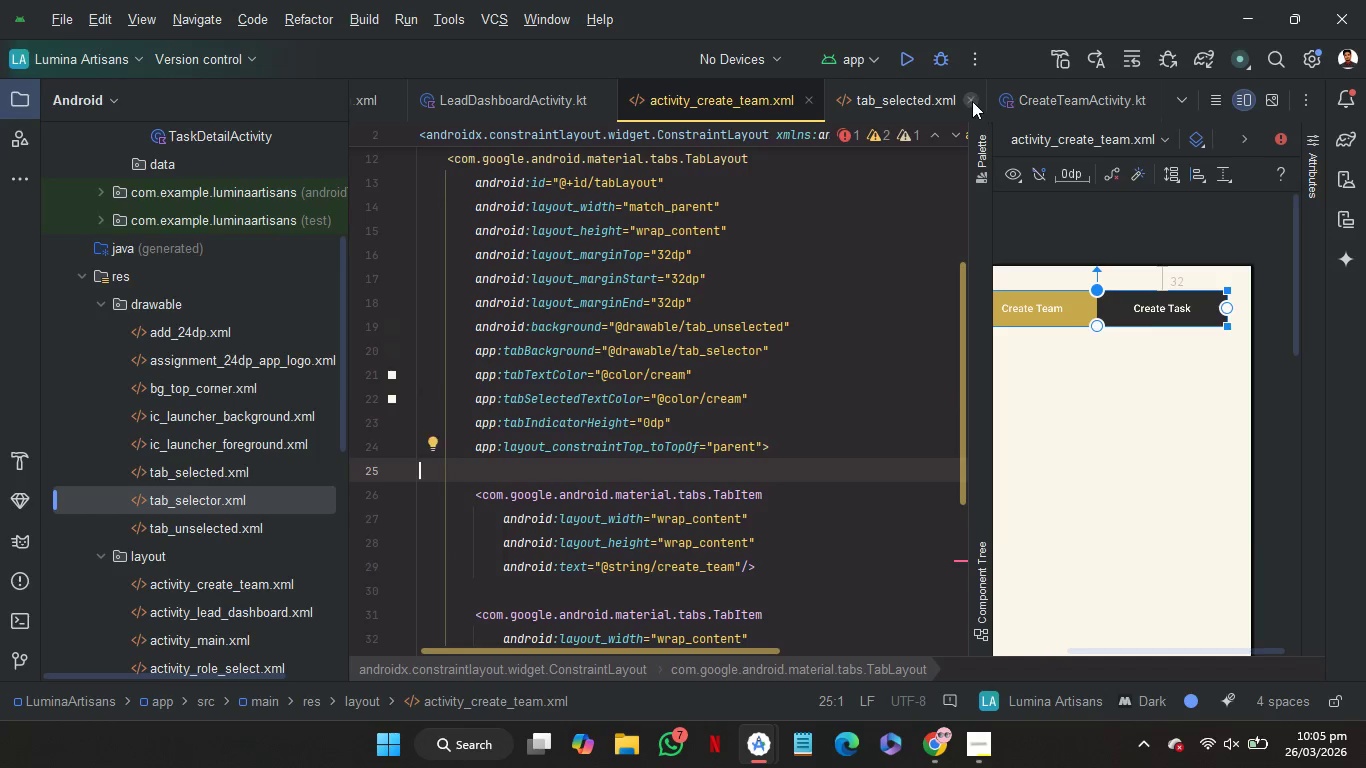 
left_click([972, 101])
 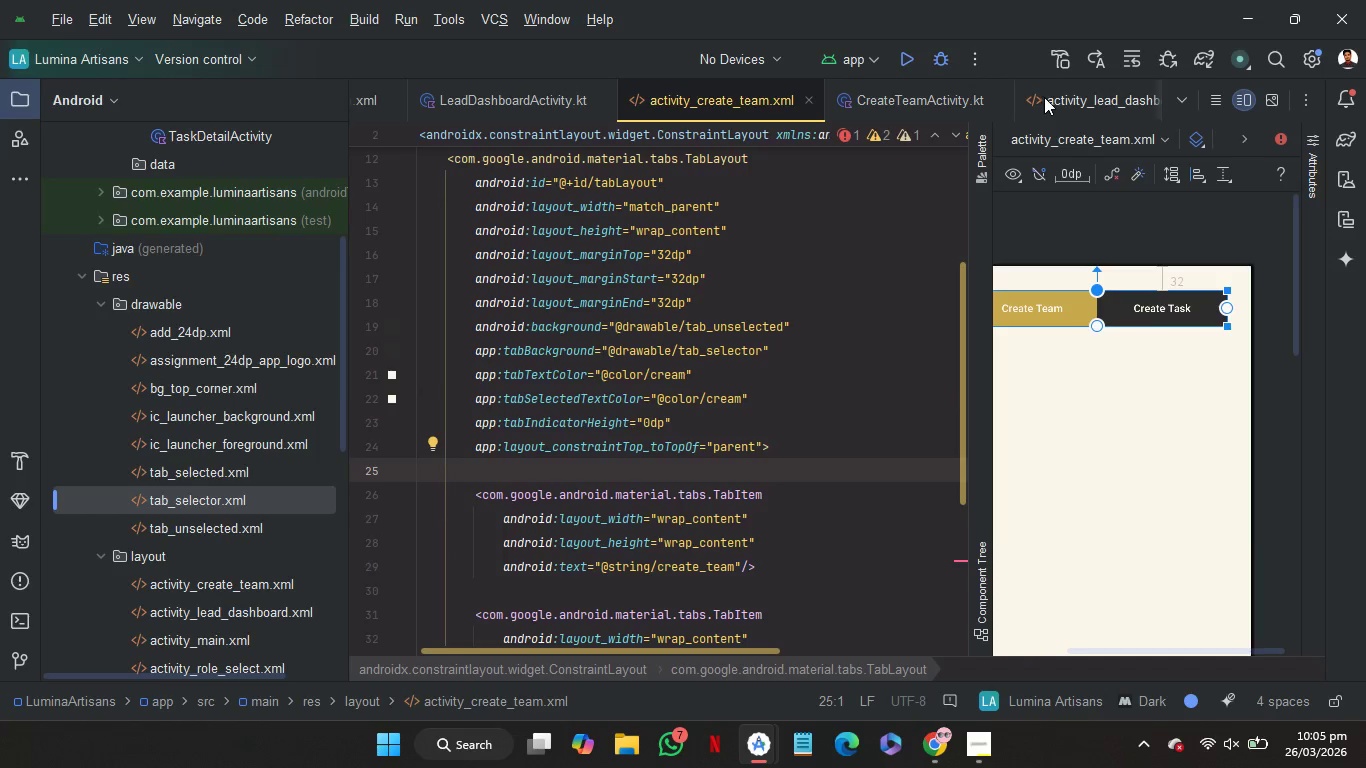 
left_click([1046, 97])
 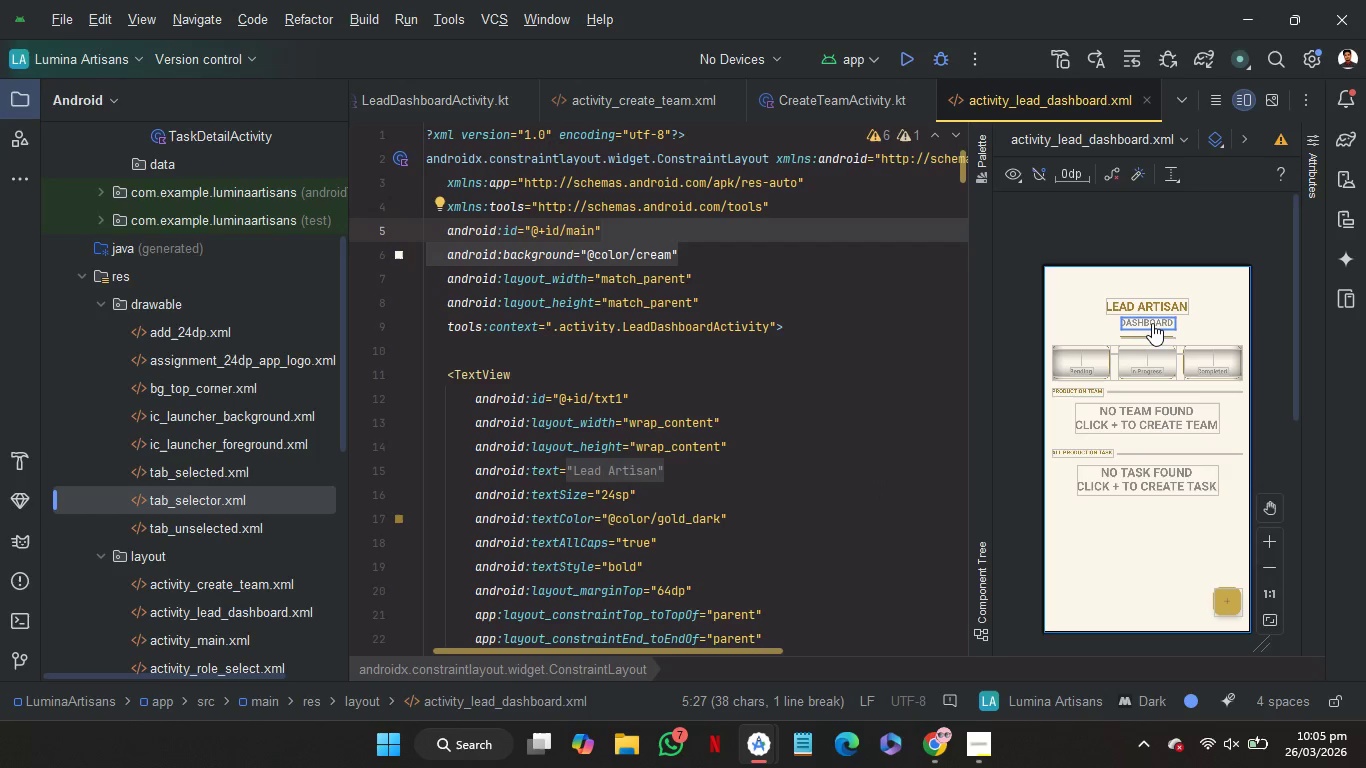 
wait(6.19)
 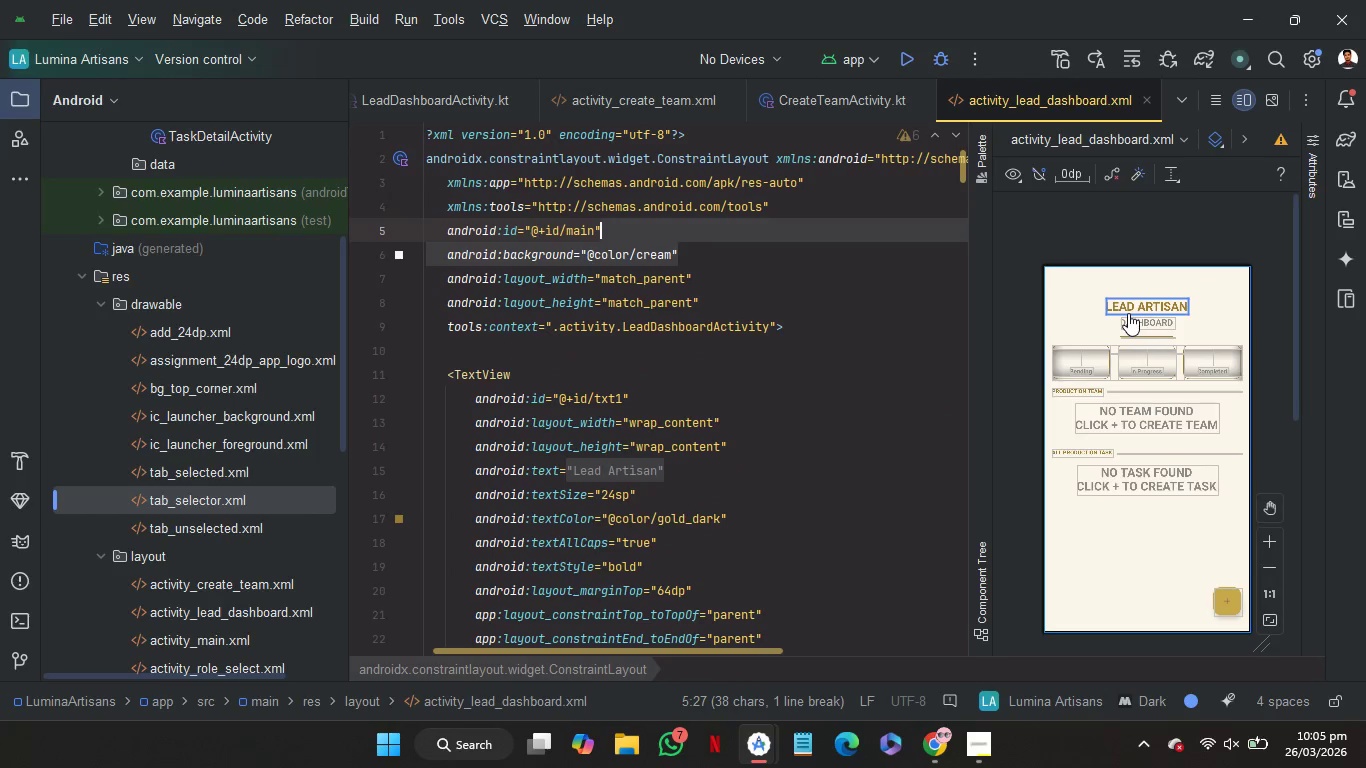 
scroll: coordinate [825, 107], scroll_direction: up, amount: 23.0
 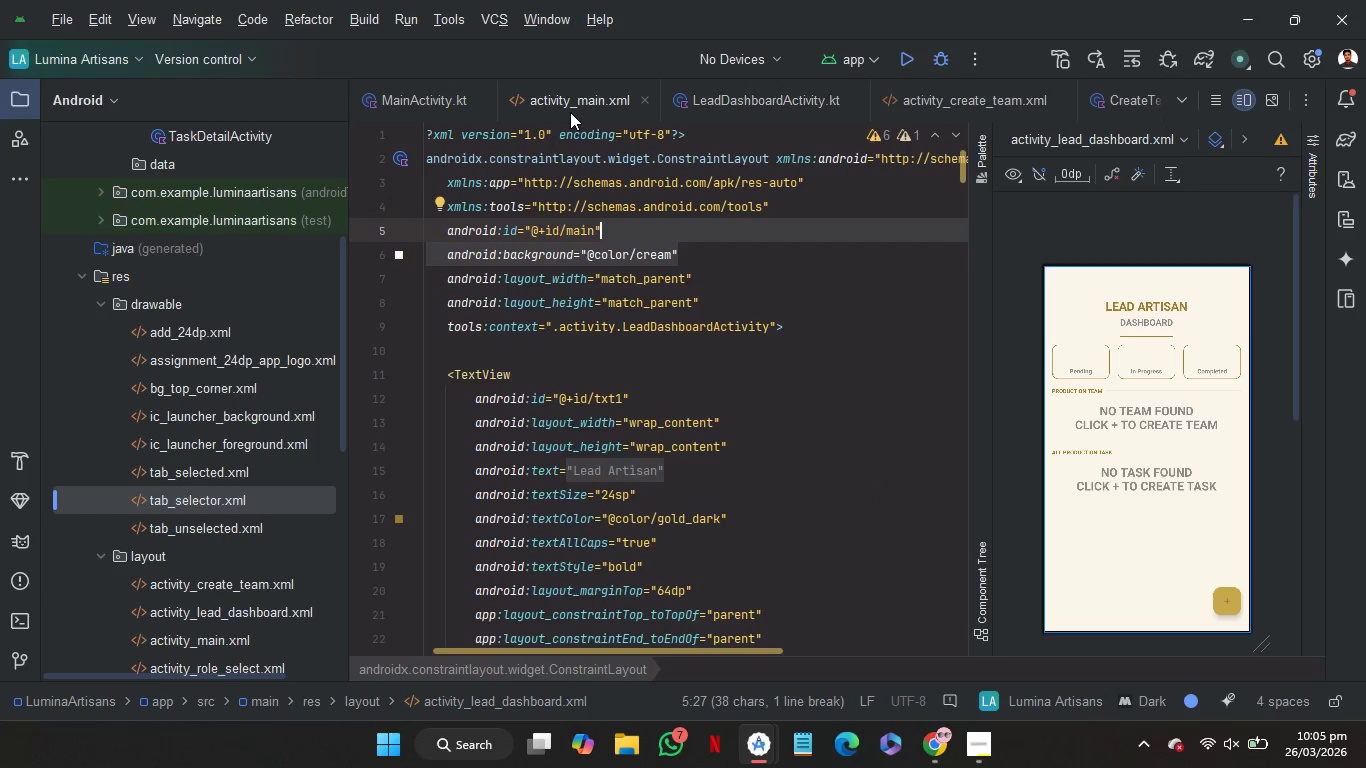 
left_click([573, 110])
 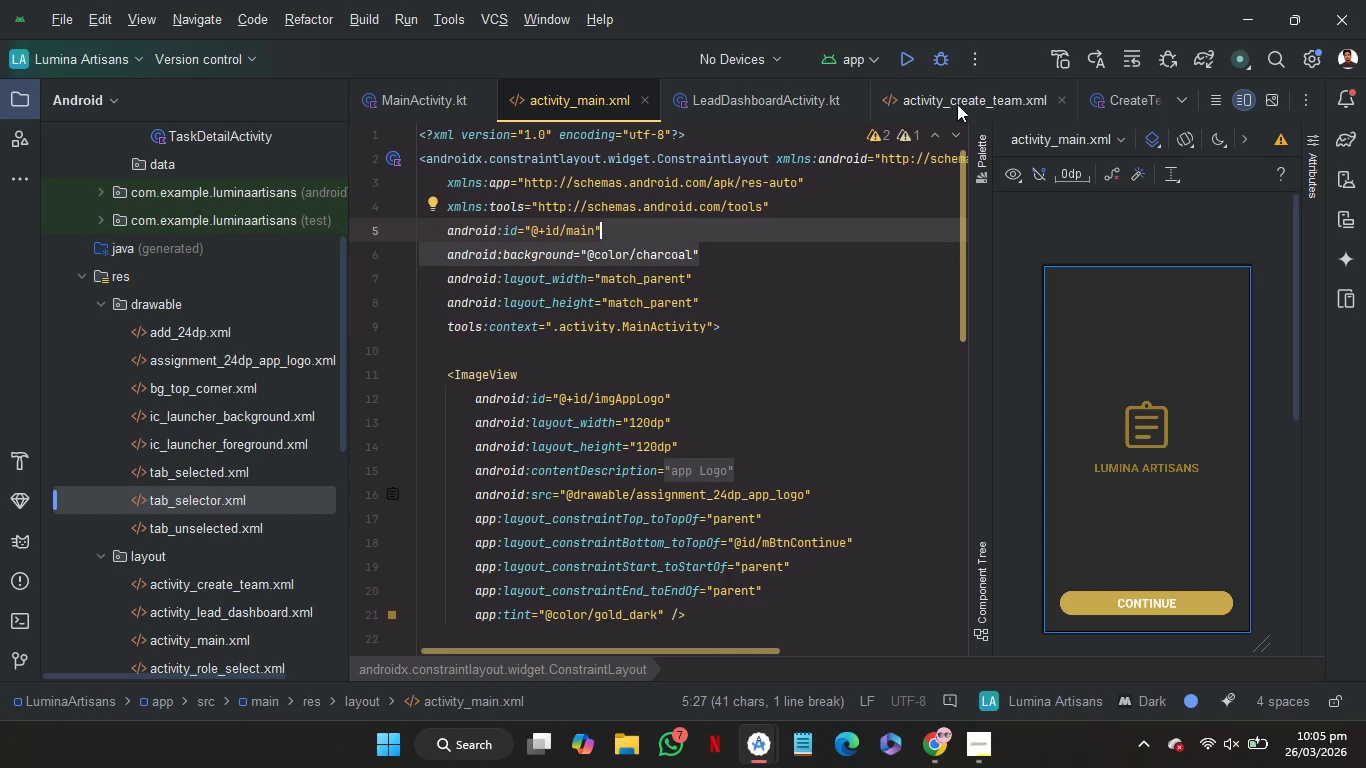 
scroll: coordinate [957, 104], scroll_direction: down, amount: 7.0
 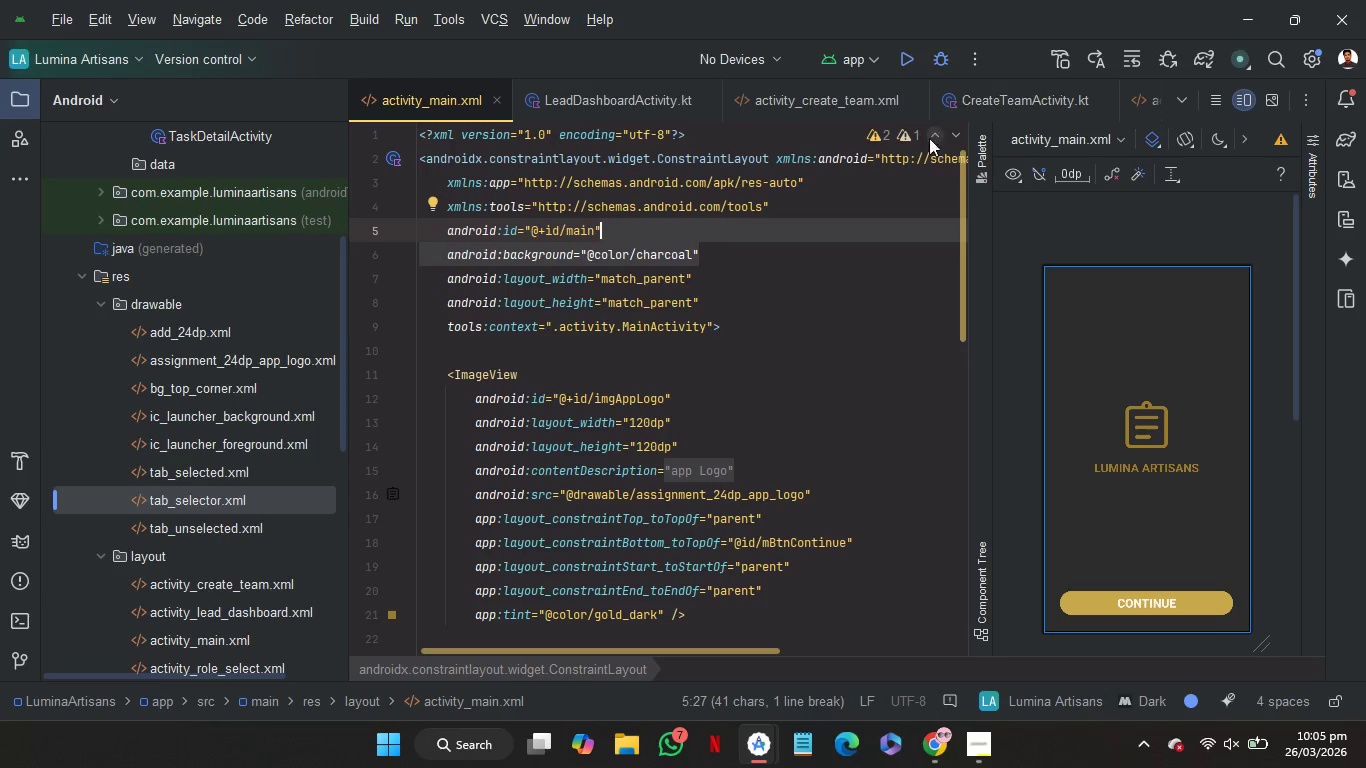 
left_click([856, 108])
 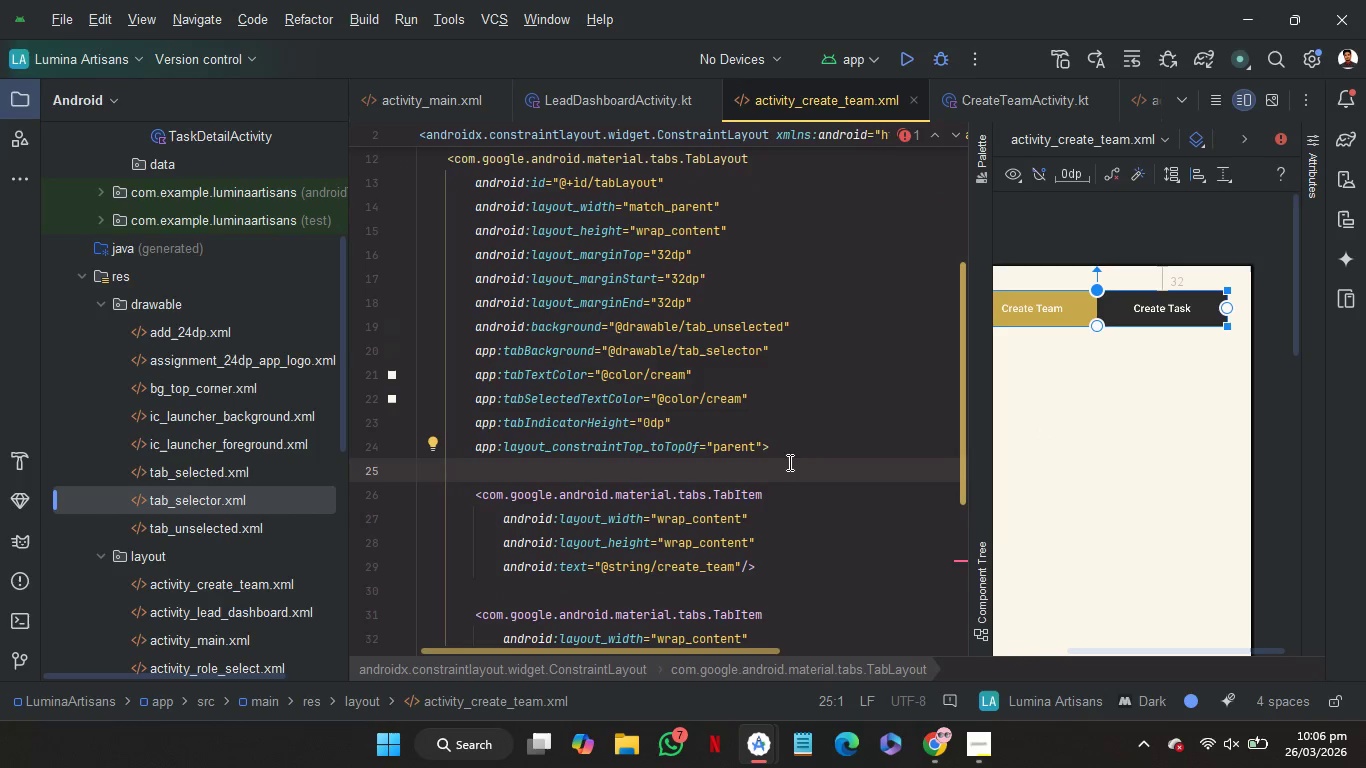 
scroll: coordinate [830, 507], scroll_direction: up, amount: 5.0
 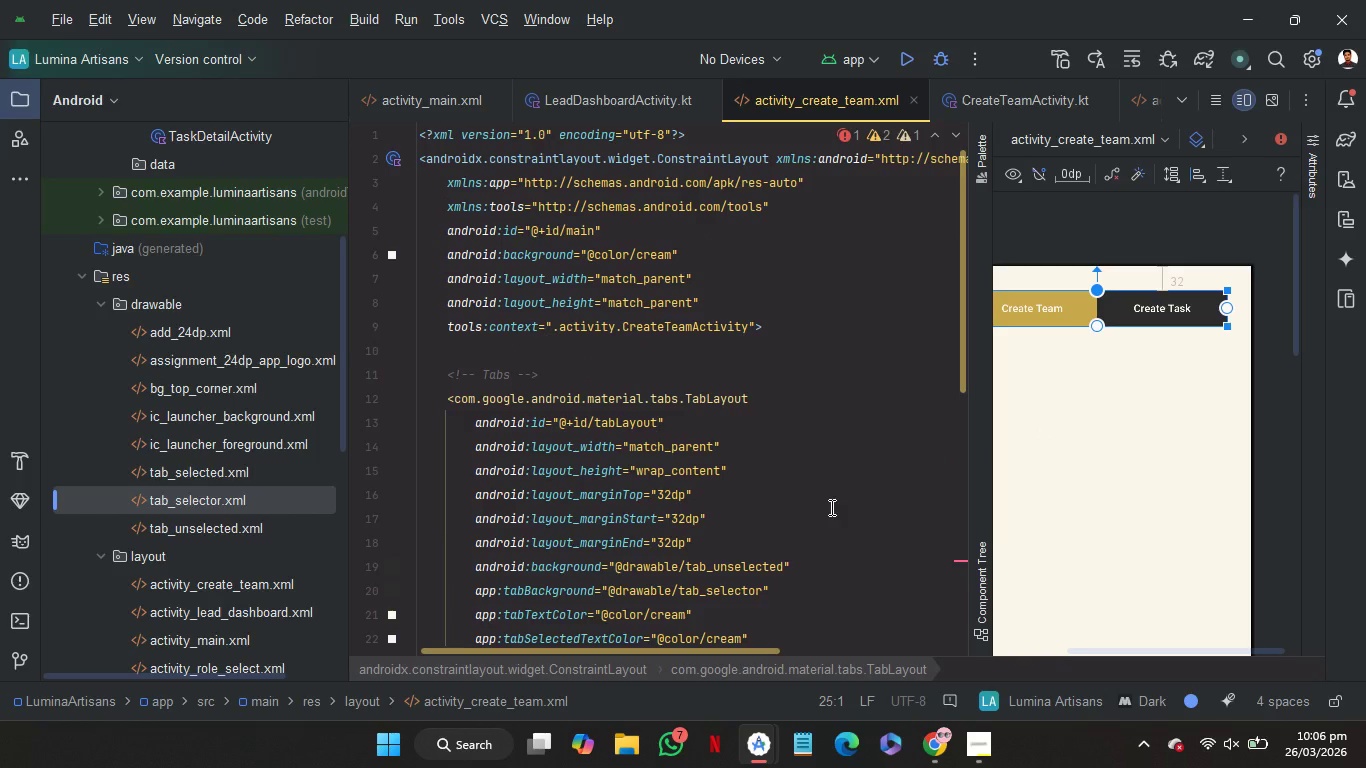 
scroll: coordinate [824, 421], scroll_direction: down, amount: 3.0
 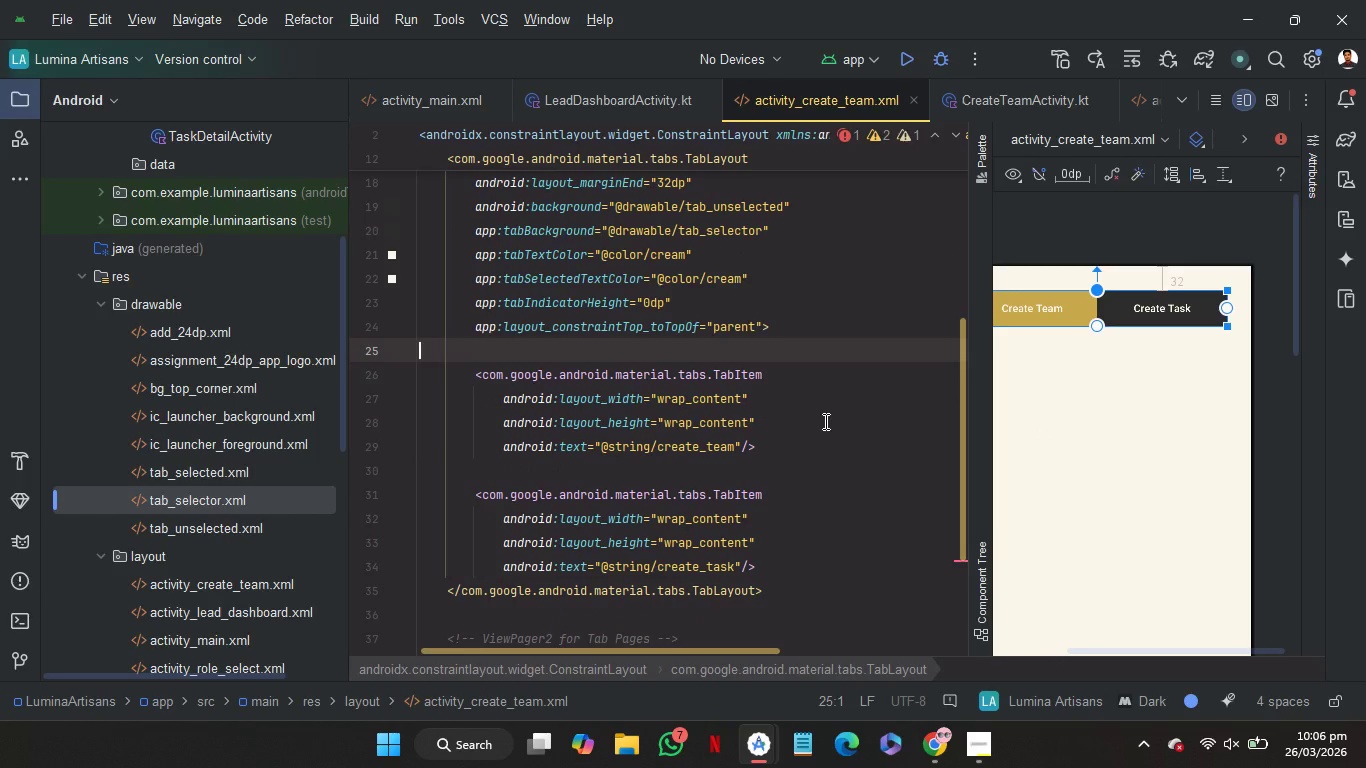 
scroll: coordinate [824, 421], scroll_direction: up, amount: 3.0
 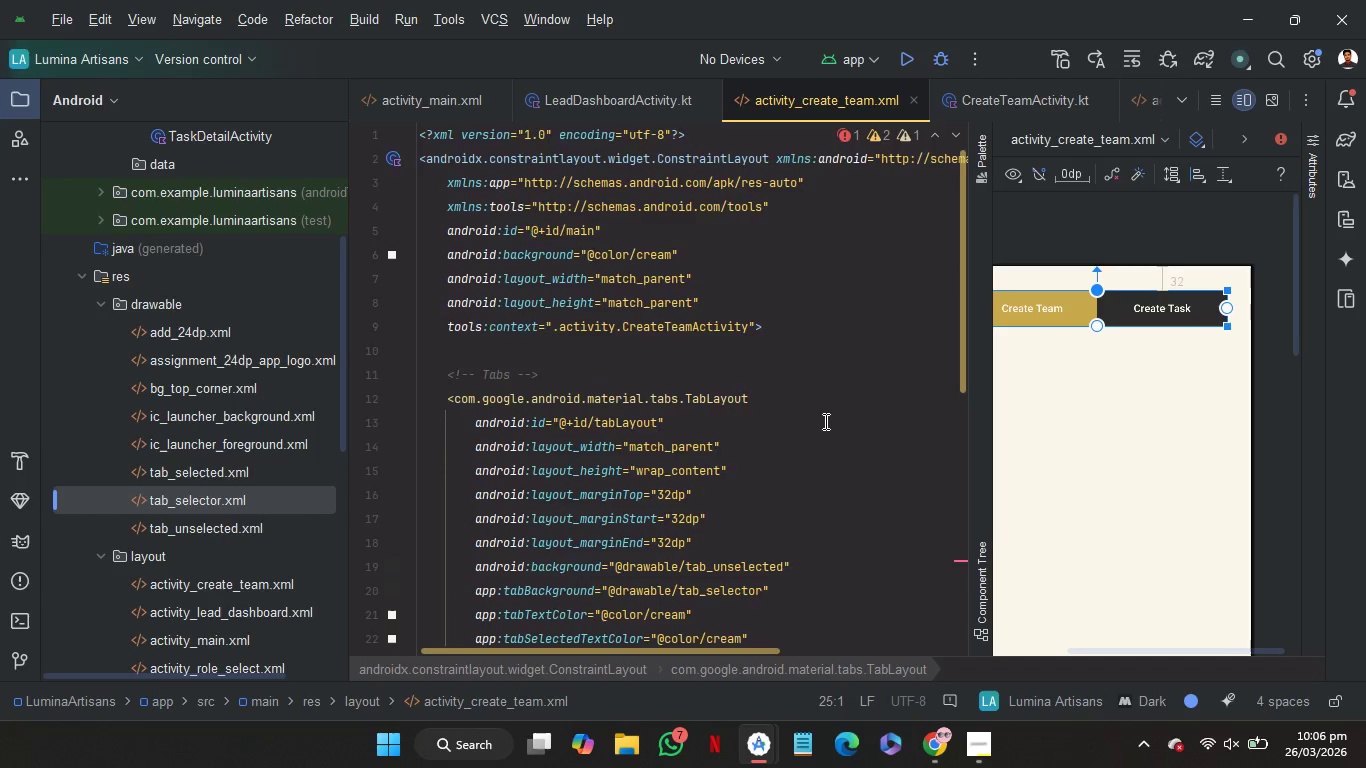 
scroll: coordinate [824, 421], scroll_direction: down, amount: 1.0
 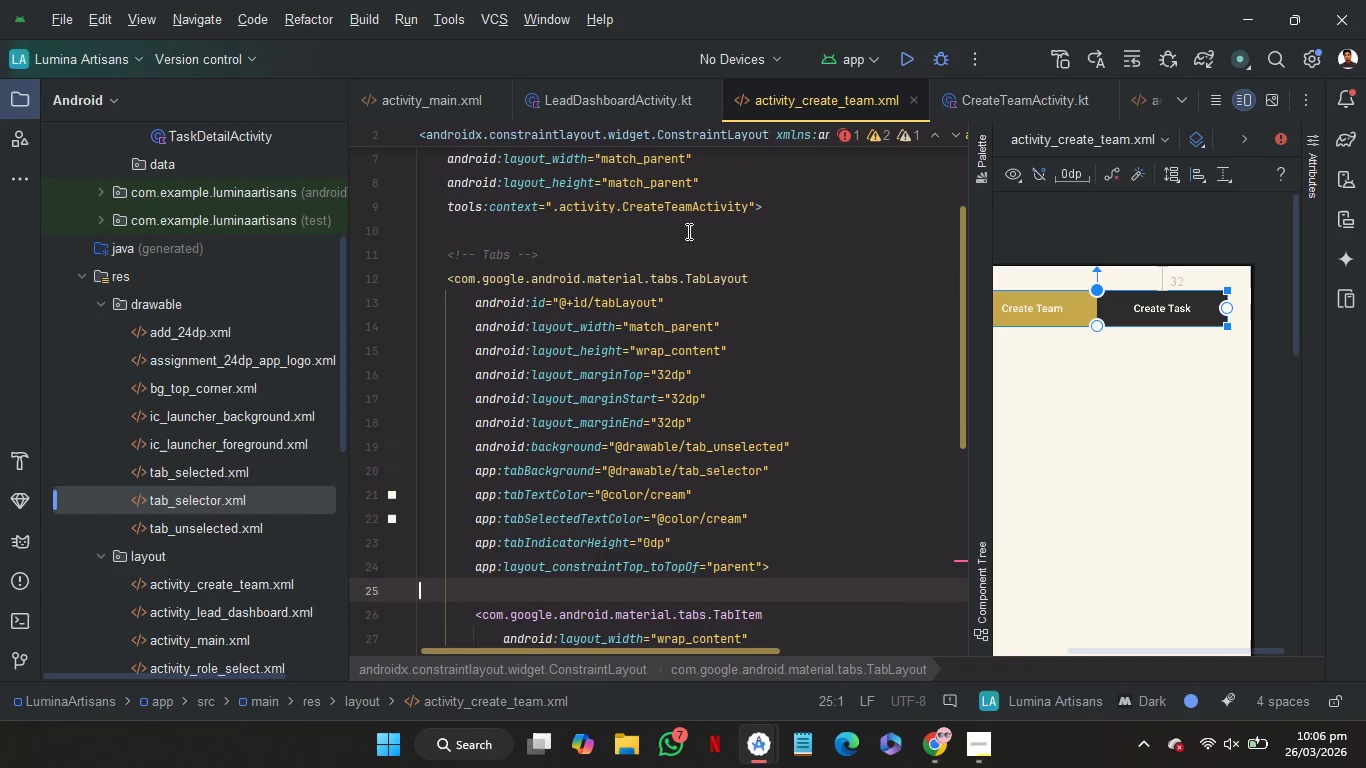 
left_click([685, 229])
 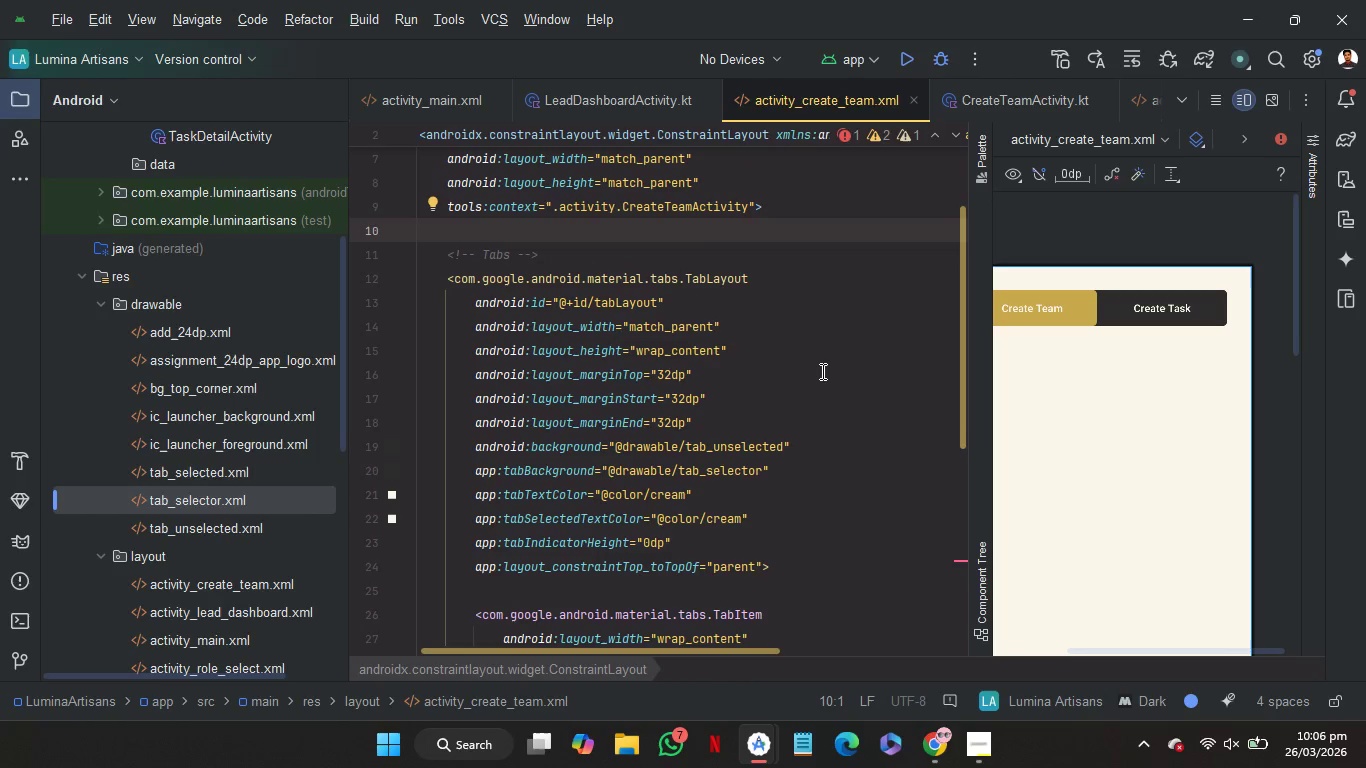 
wait(10.98)
 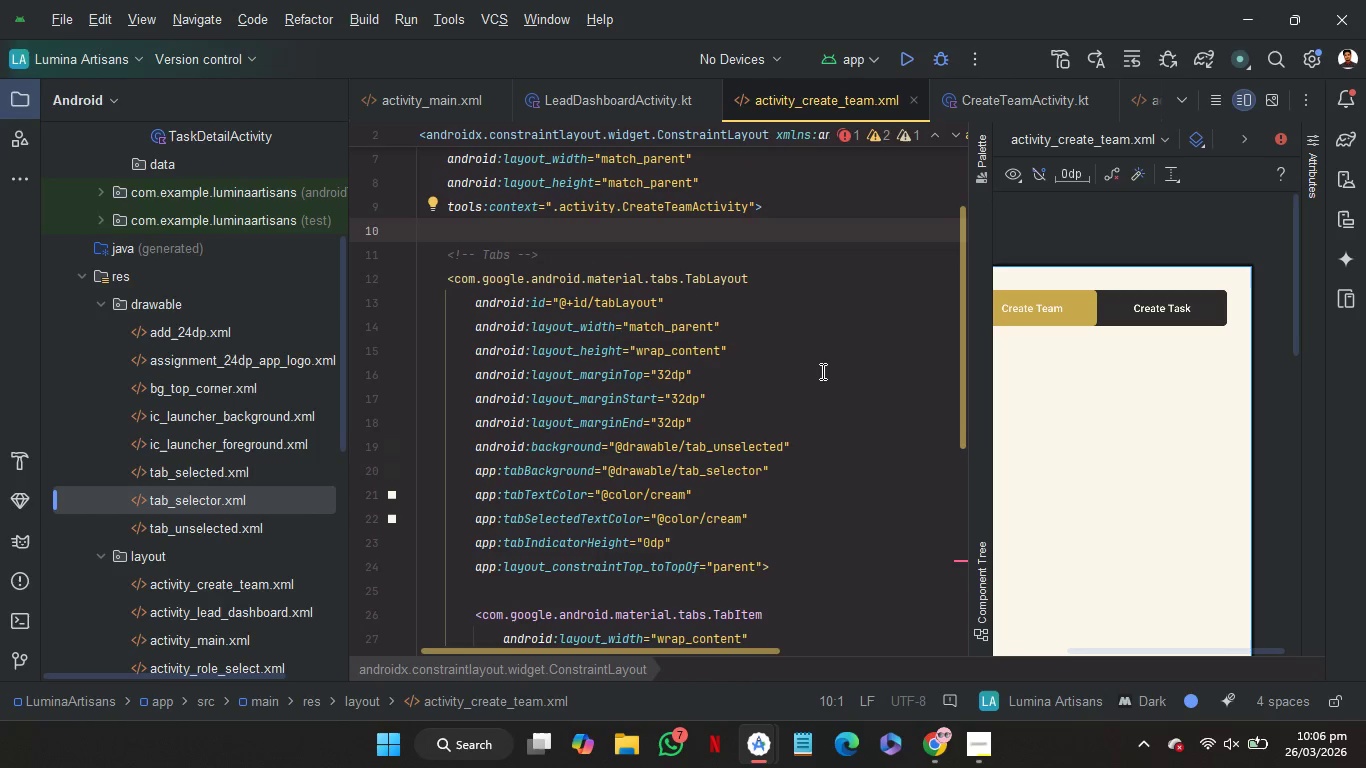 
hold_key(key=ControlRight, duration=6.02)
left_click([711, 468])
 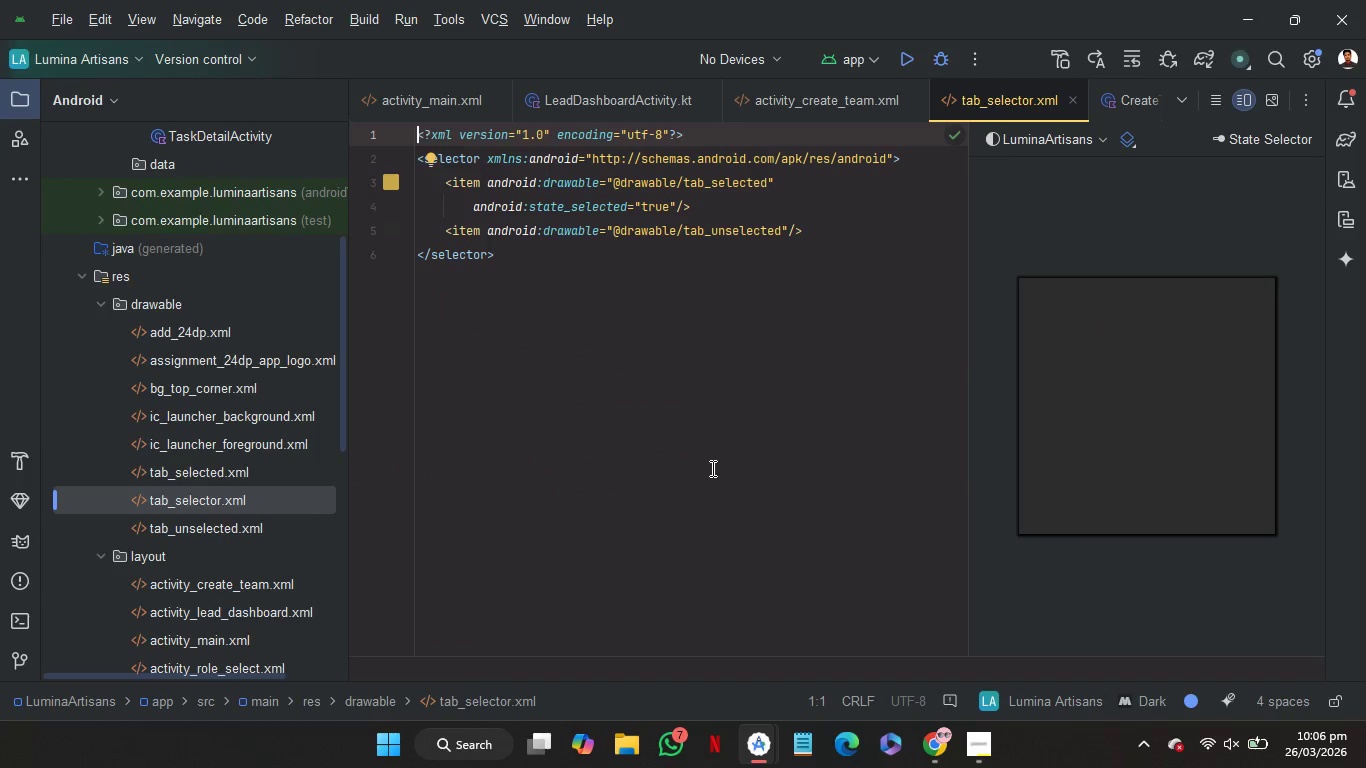 
hold_key(key=ControlRight, duration=2.33)
left_click([725, 188])
 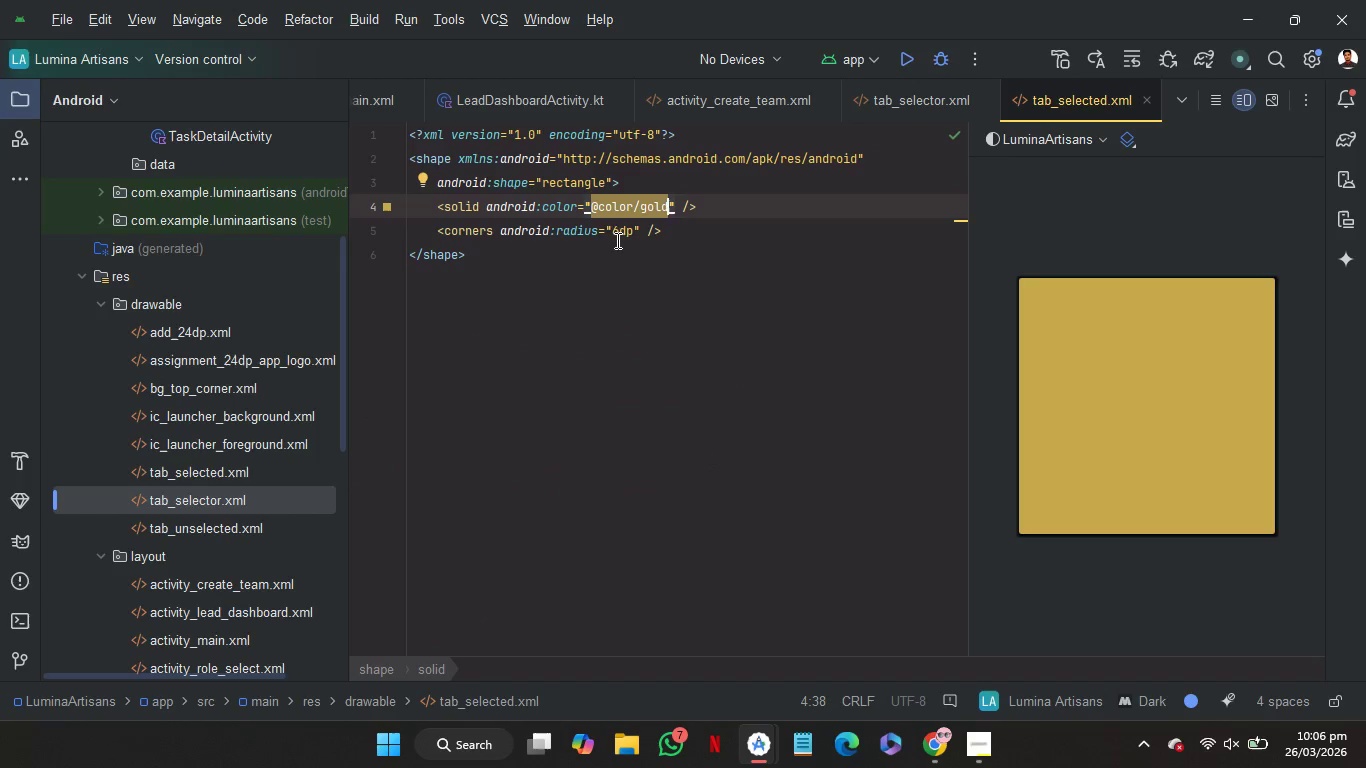 
left_click([612, 237])
 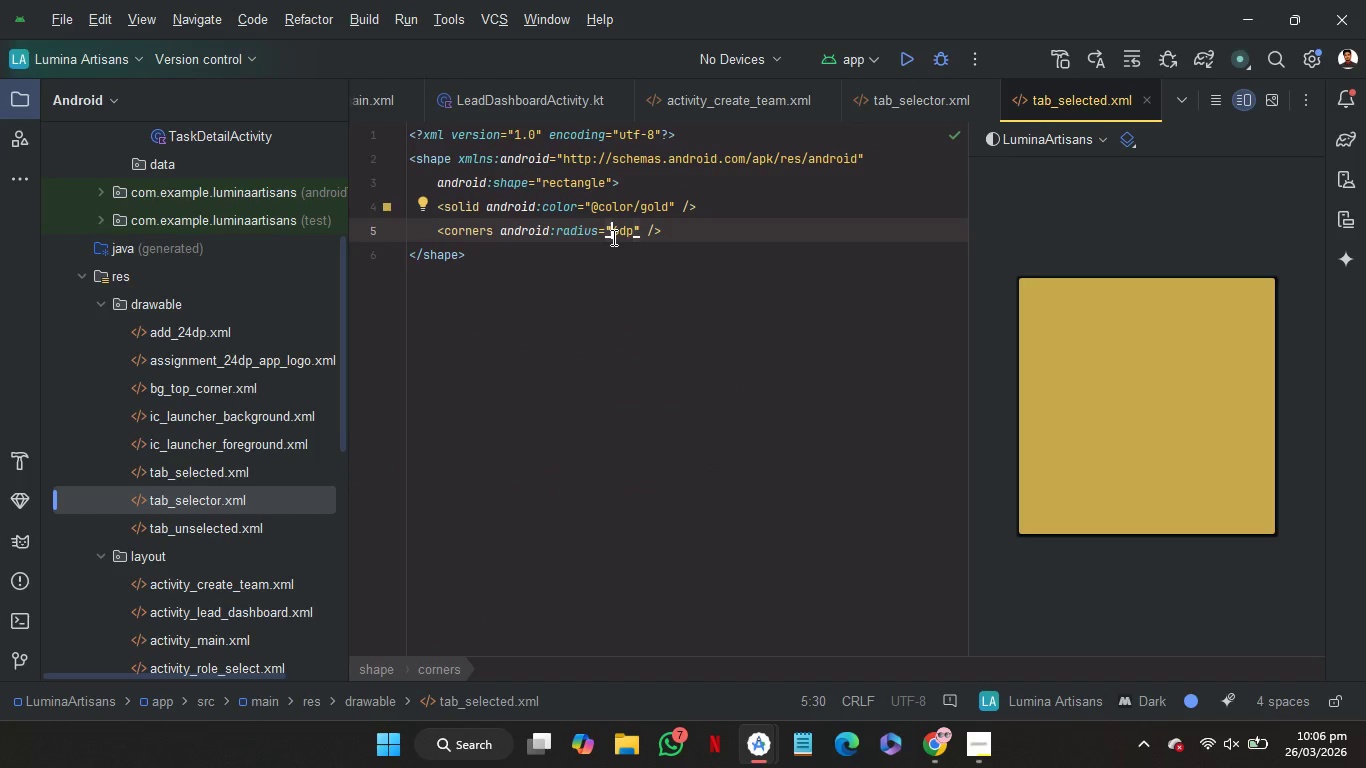 
key(ArrowRight)
 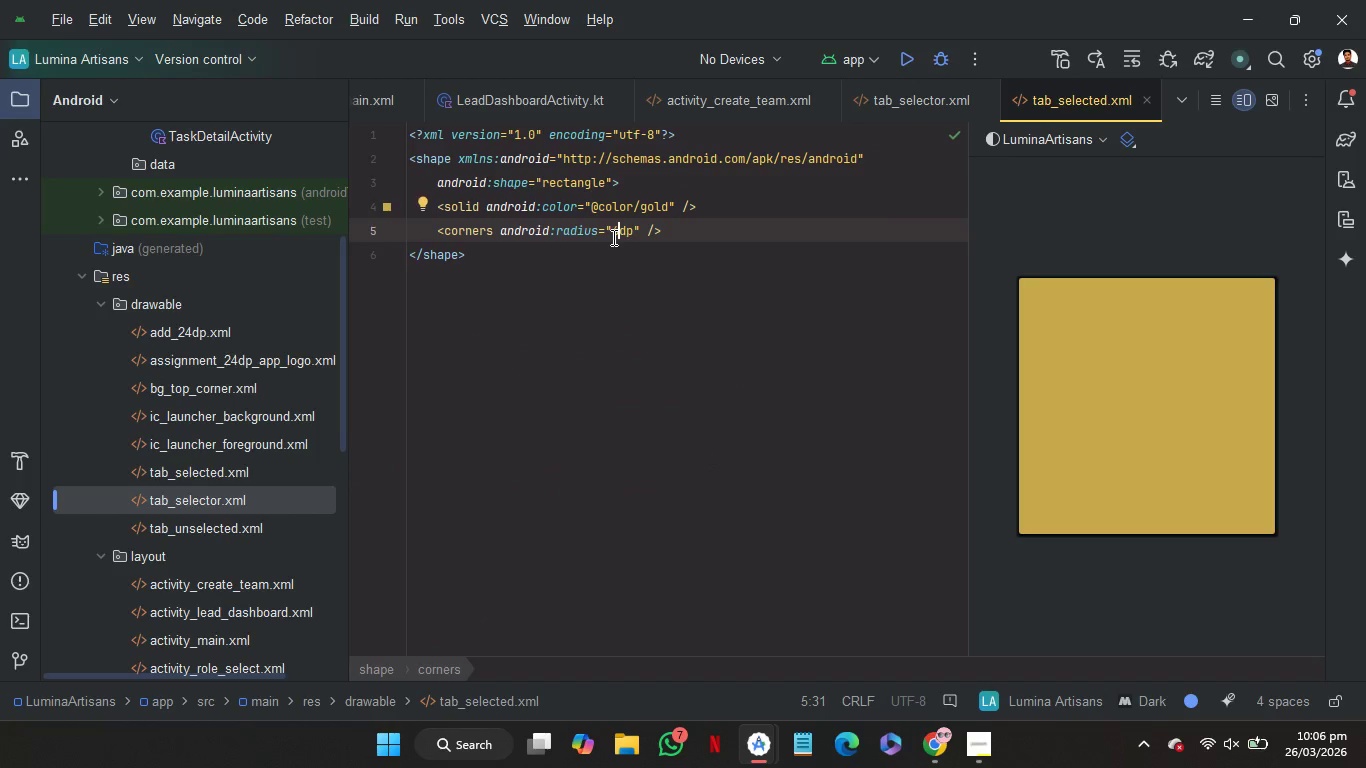 
key(Backspace)
type(18)
 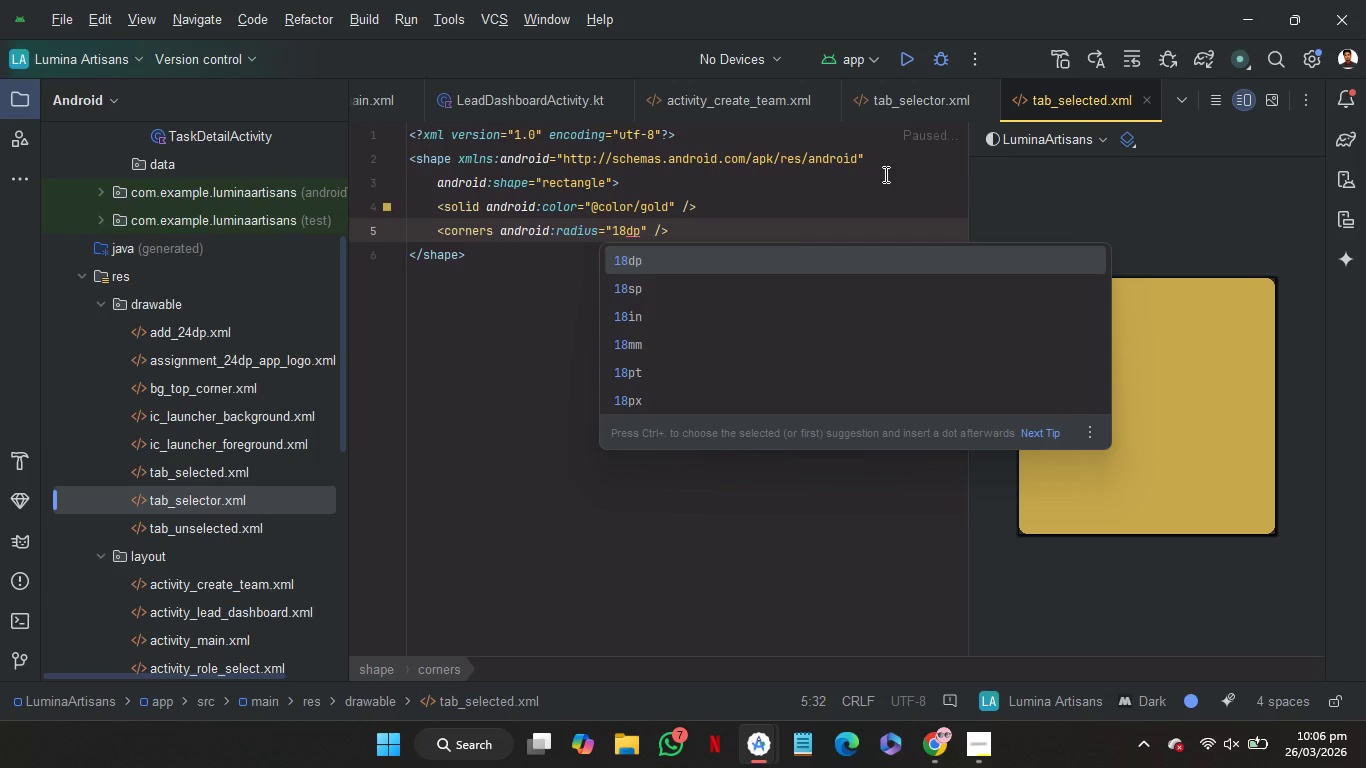 
left_click([913, 91])
 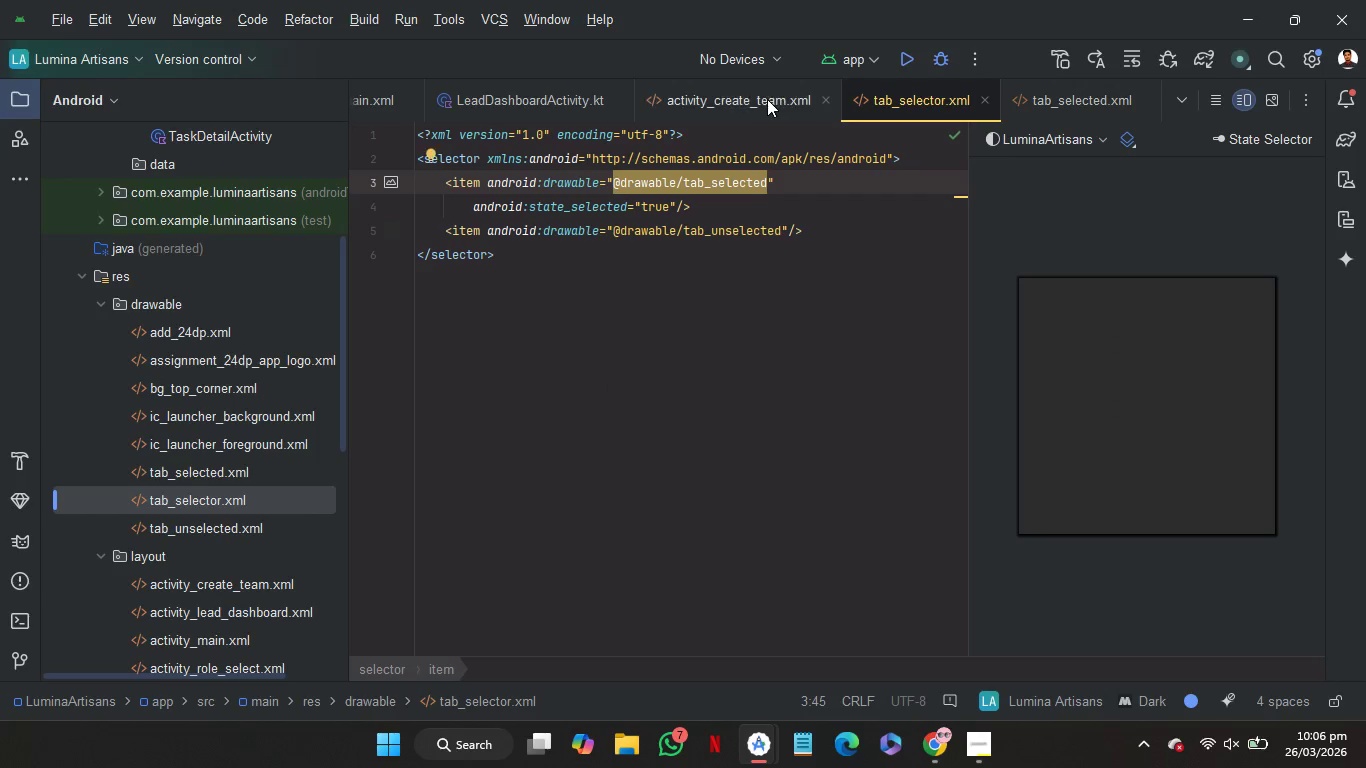 
left_click([767, 99])
 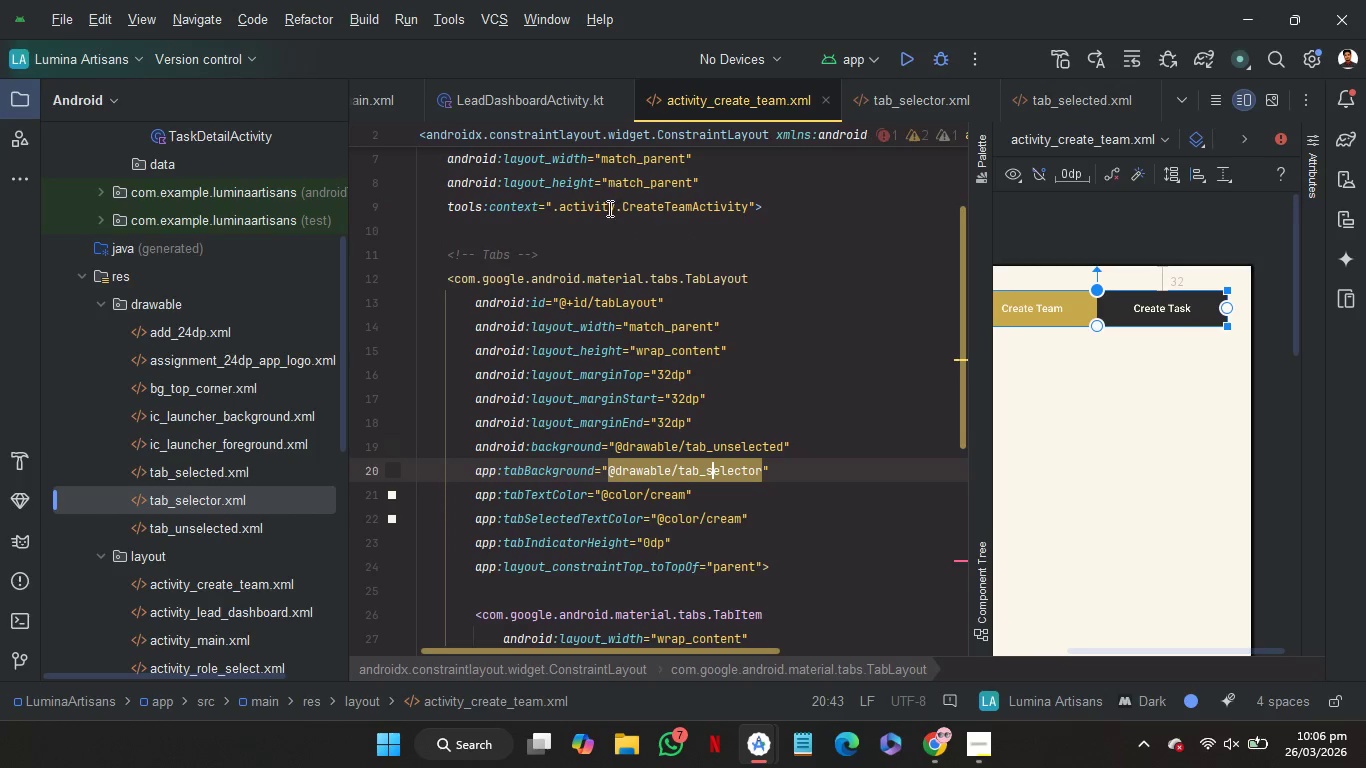 
left_click([604, 233])
 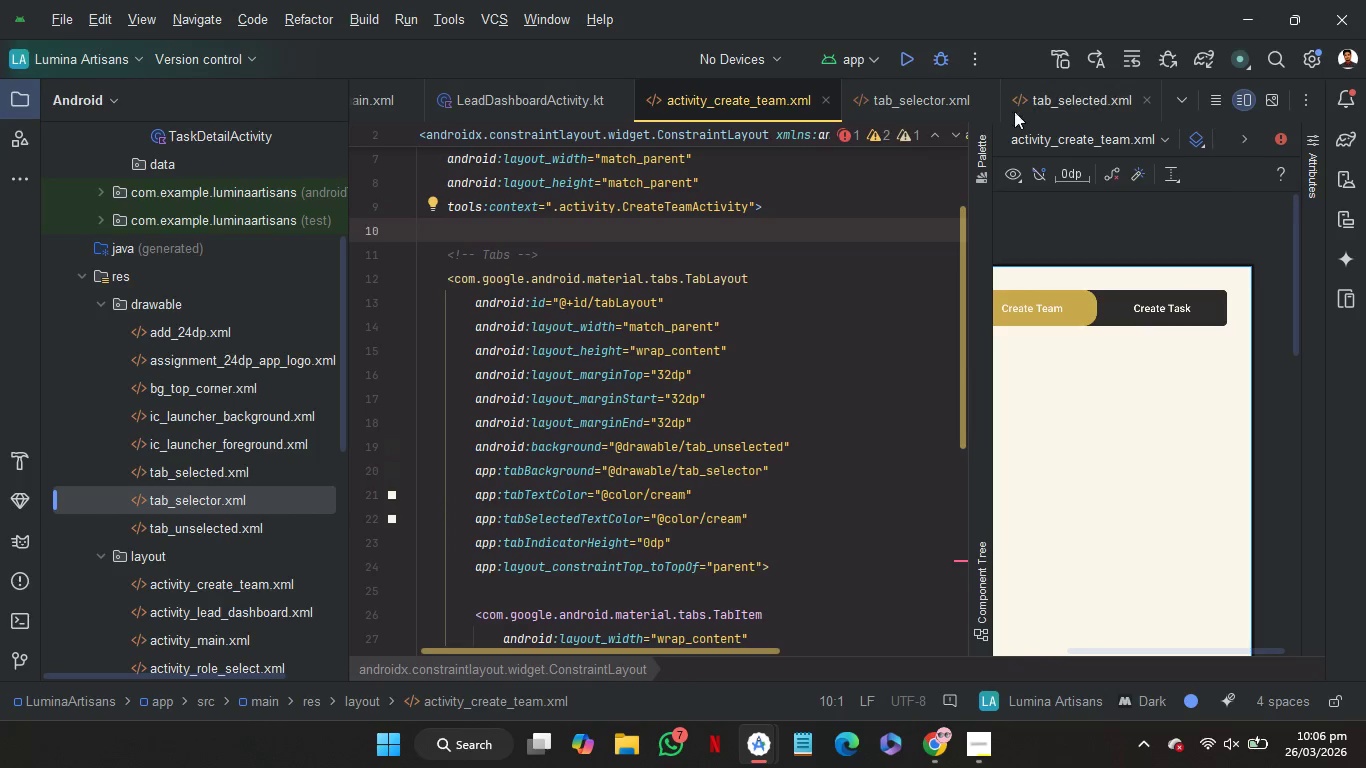 
left_click([922, 113])
 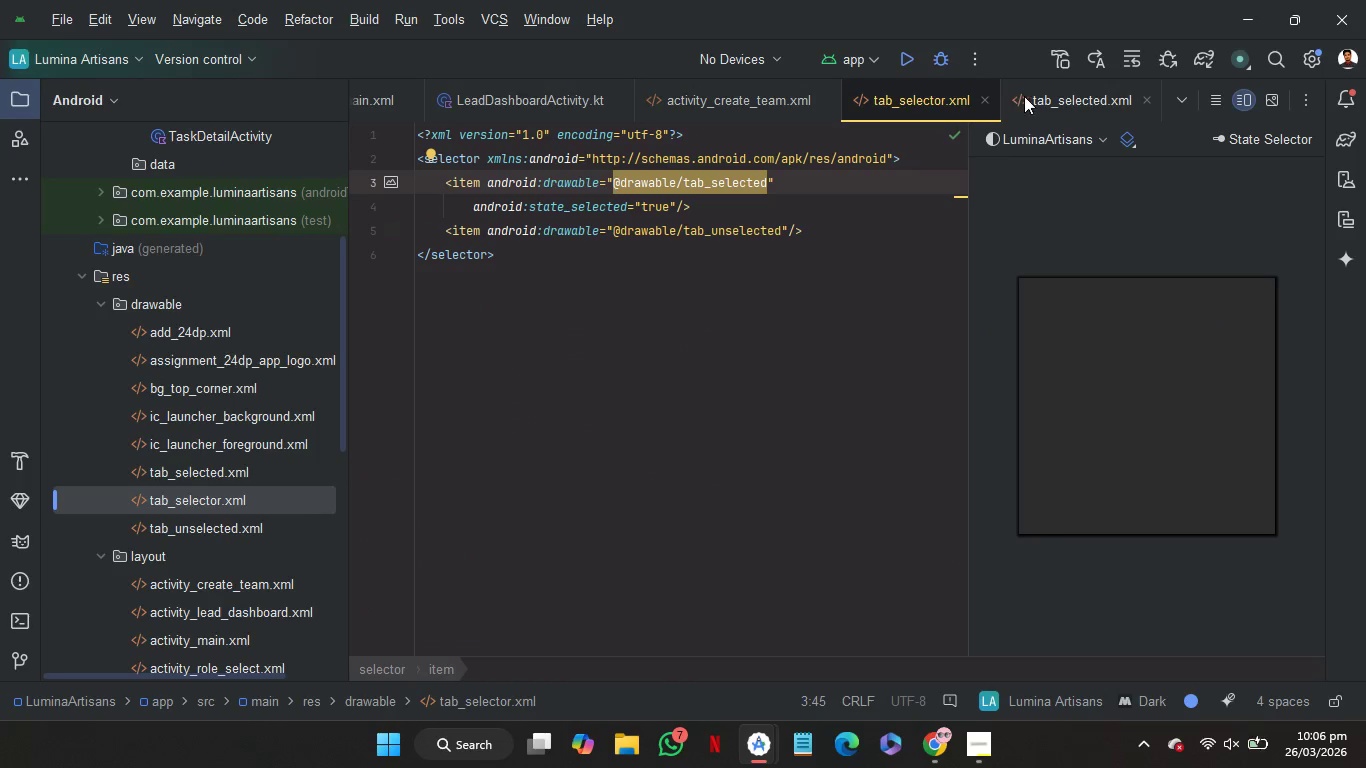 
left_click([1050, 96])
 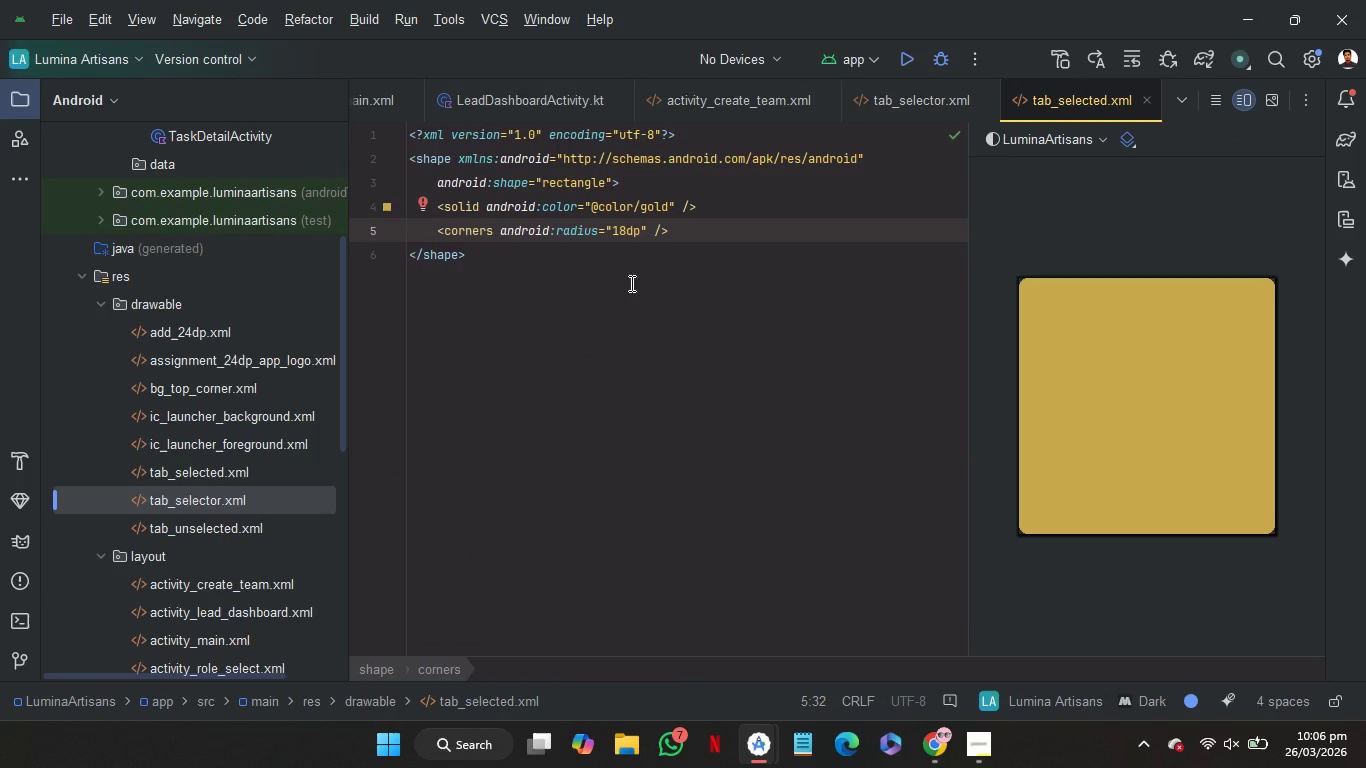 
key(Backspace)
key(Backspace)
type(32)
 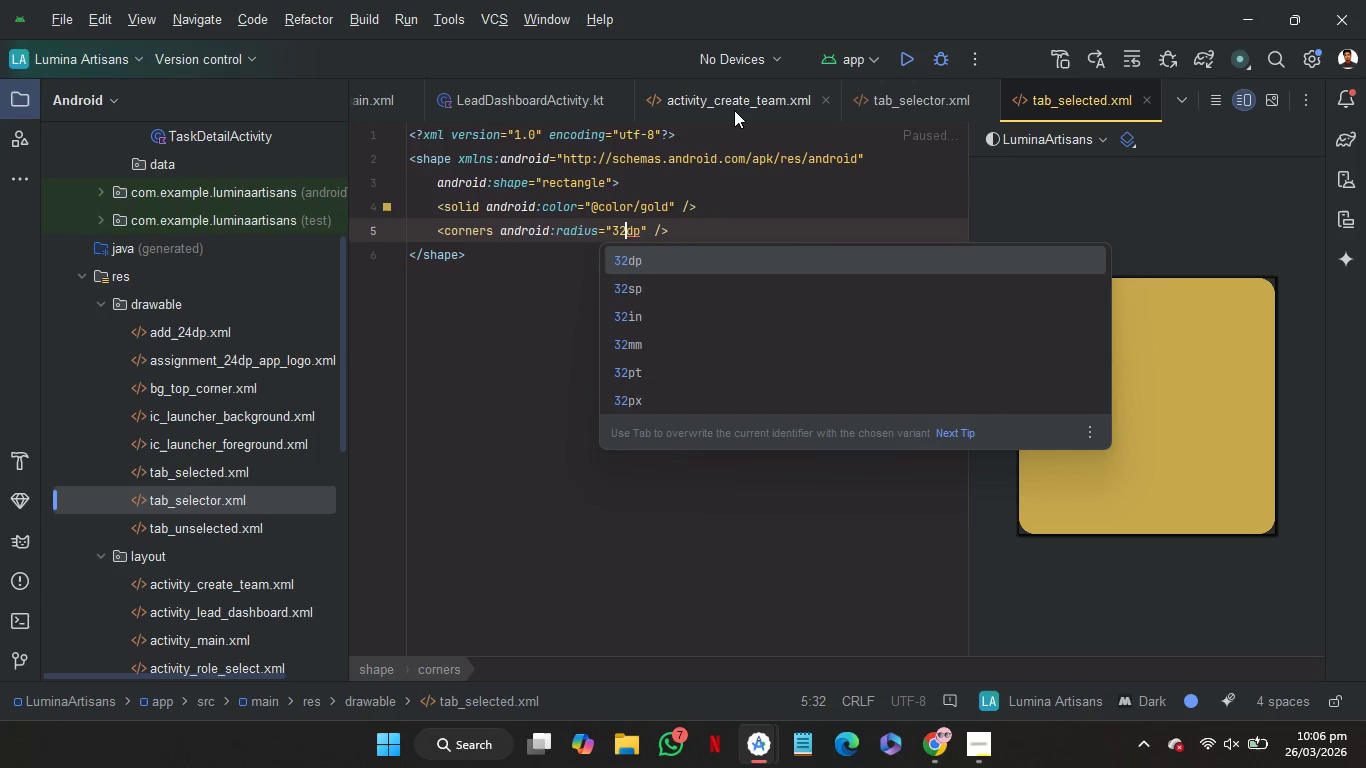 
left_click([734, 110])
 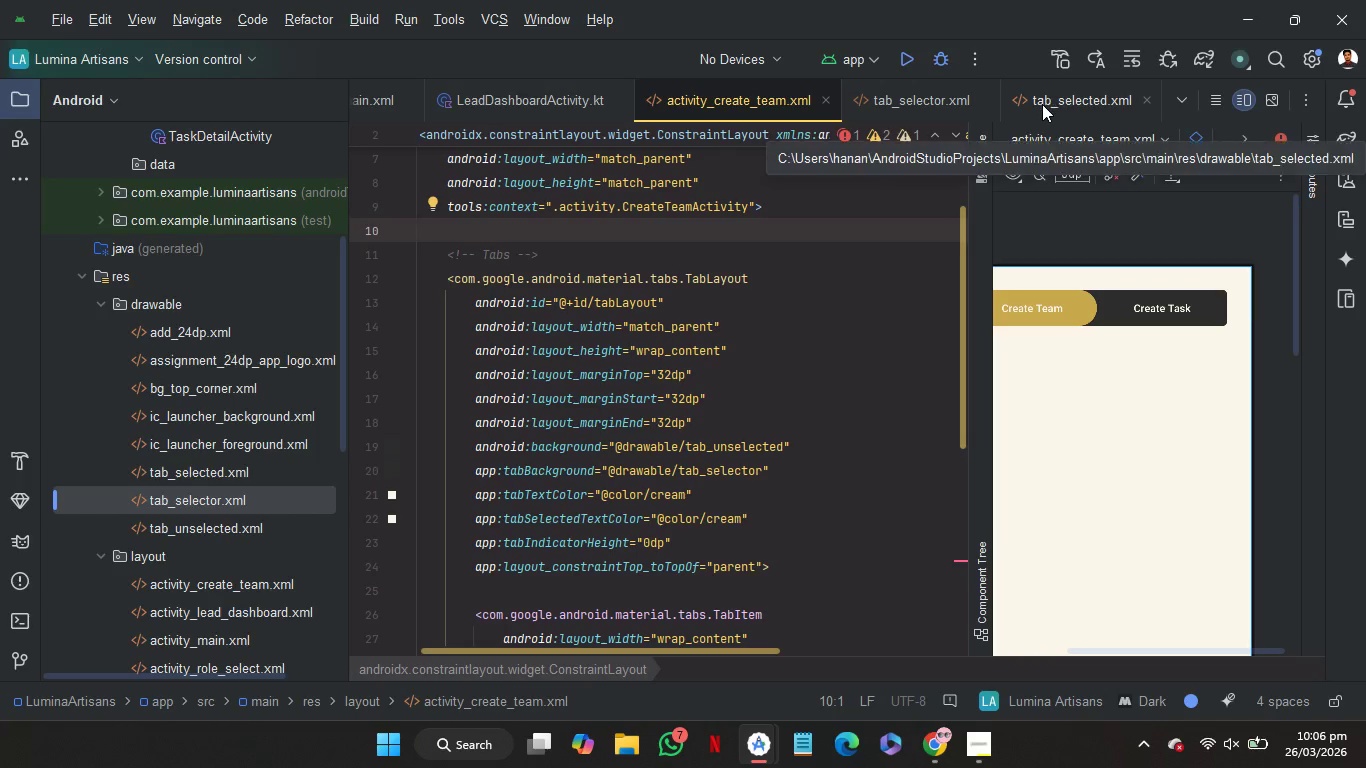 
wait(6.67)
 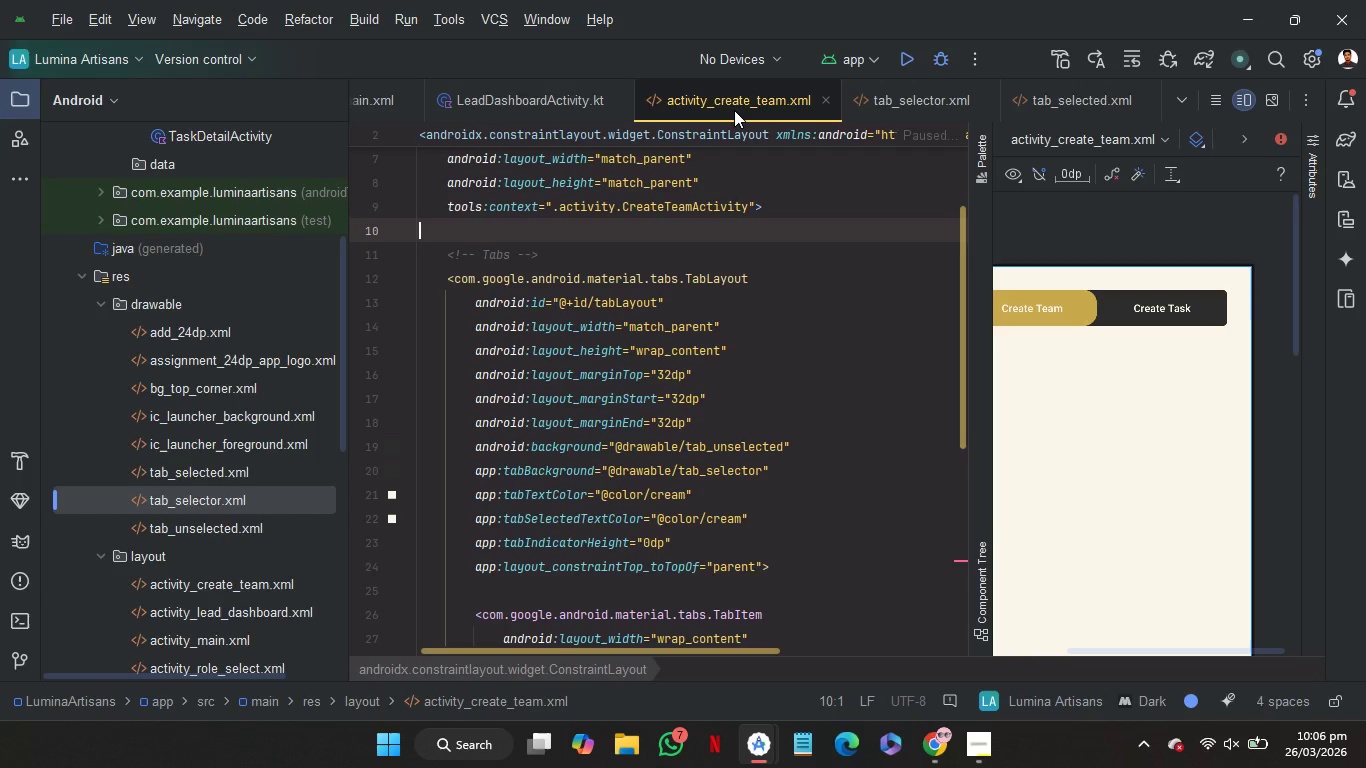 
left_click([933, 108])
 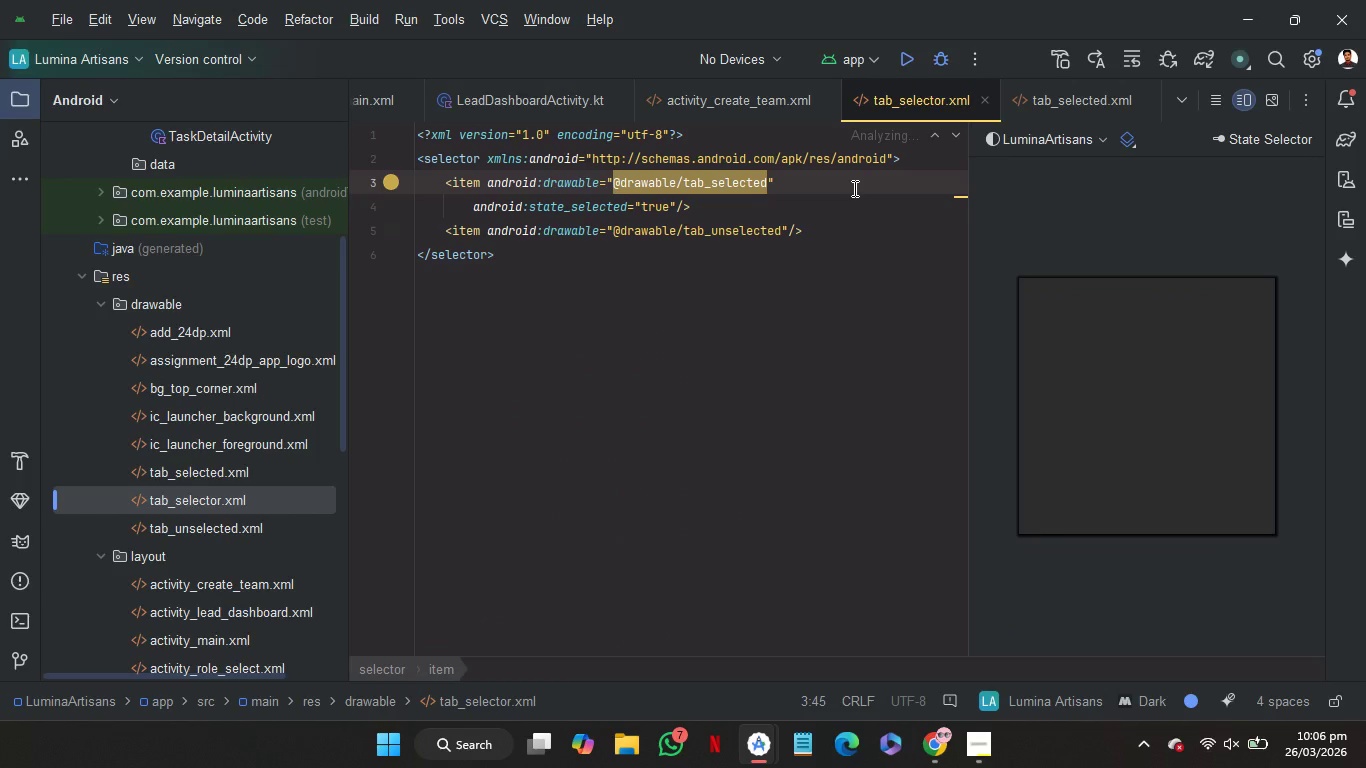 
hold_key(key=ControlRight, duration=2.39)
left_click([737, 236])
 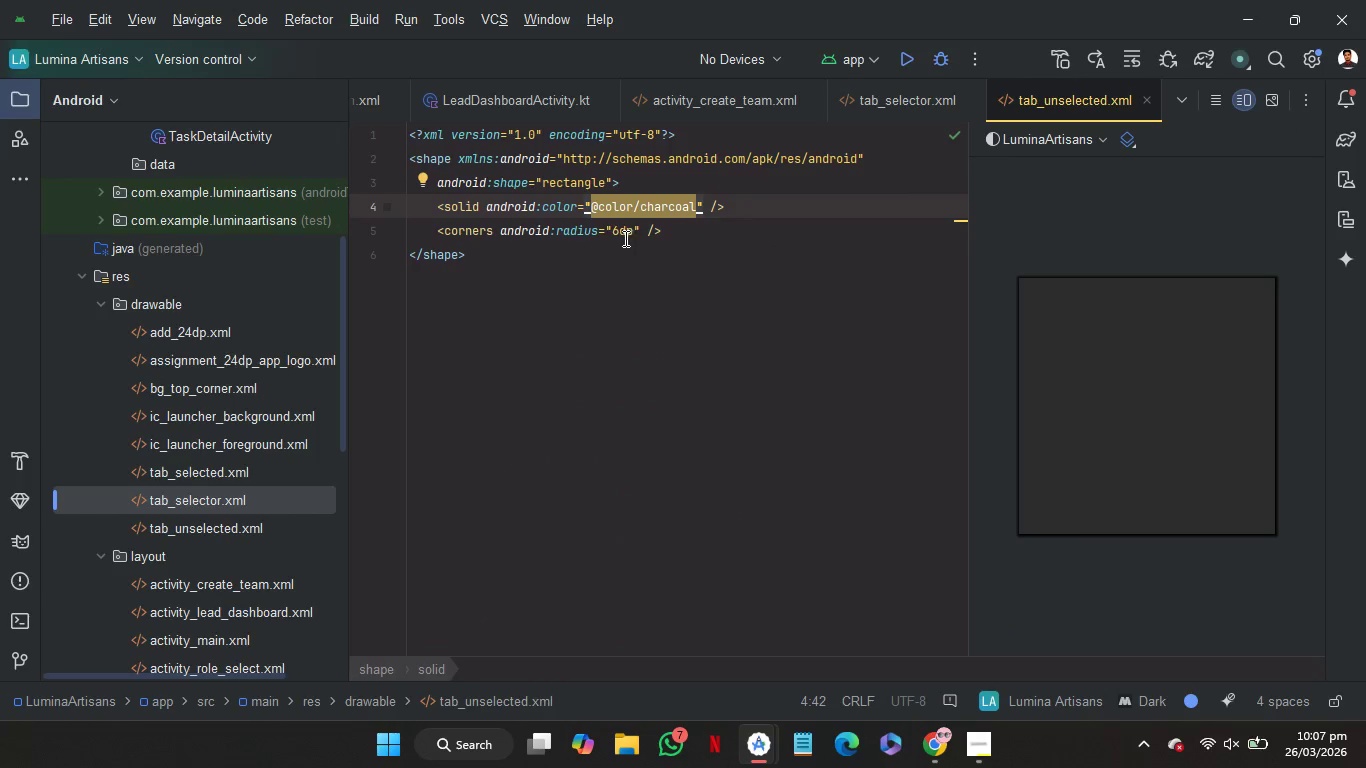 
left_click([617, 232])
 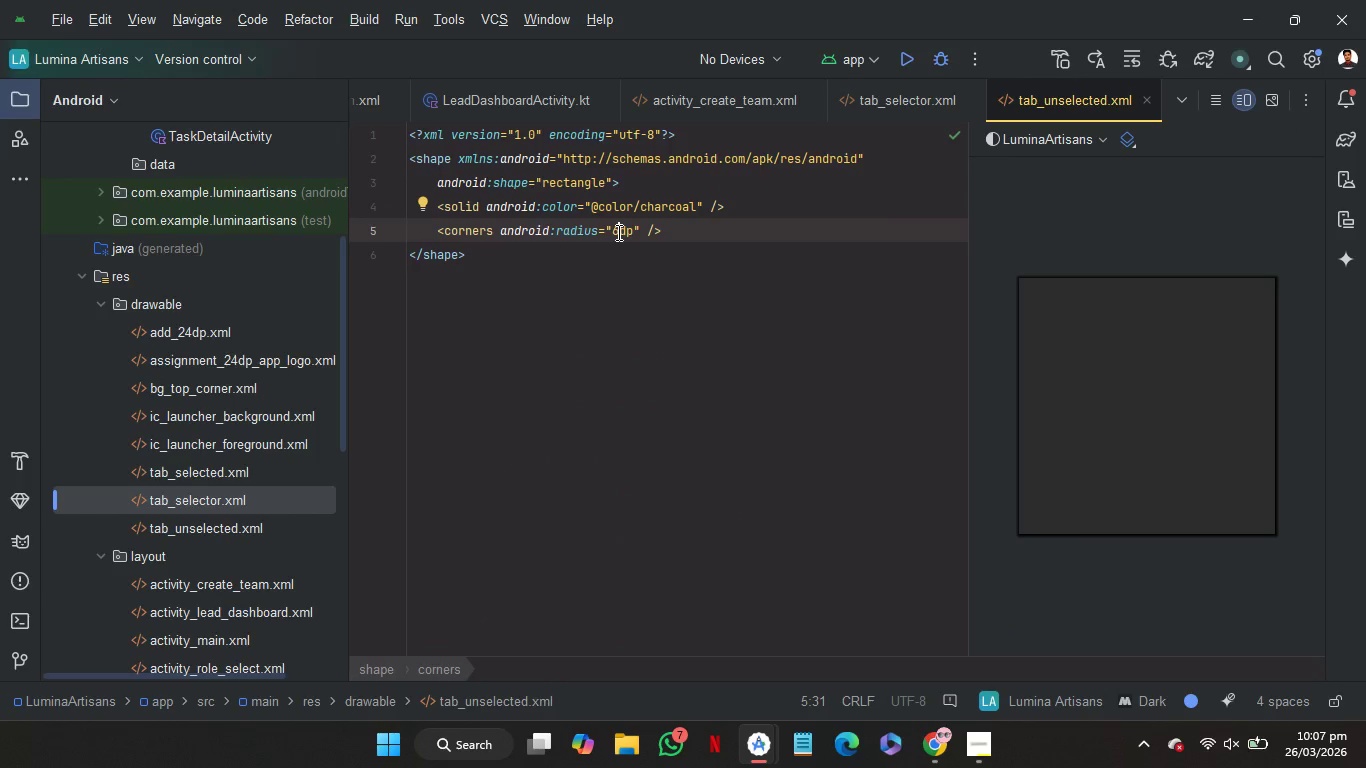 
key(Backspace)
type(32)
 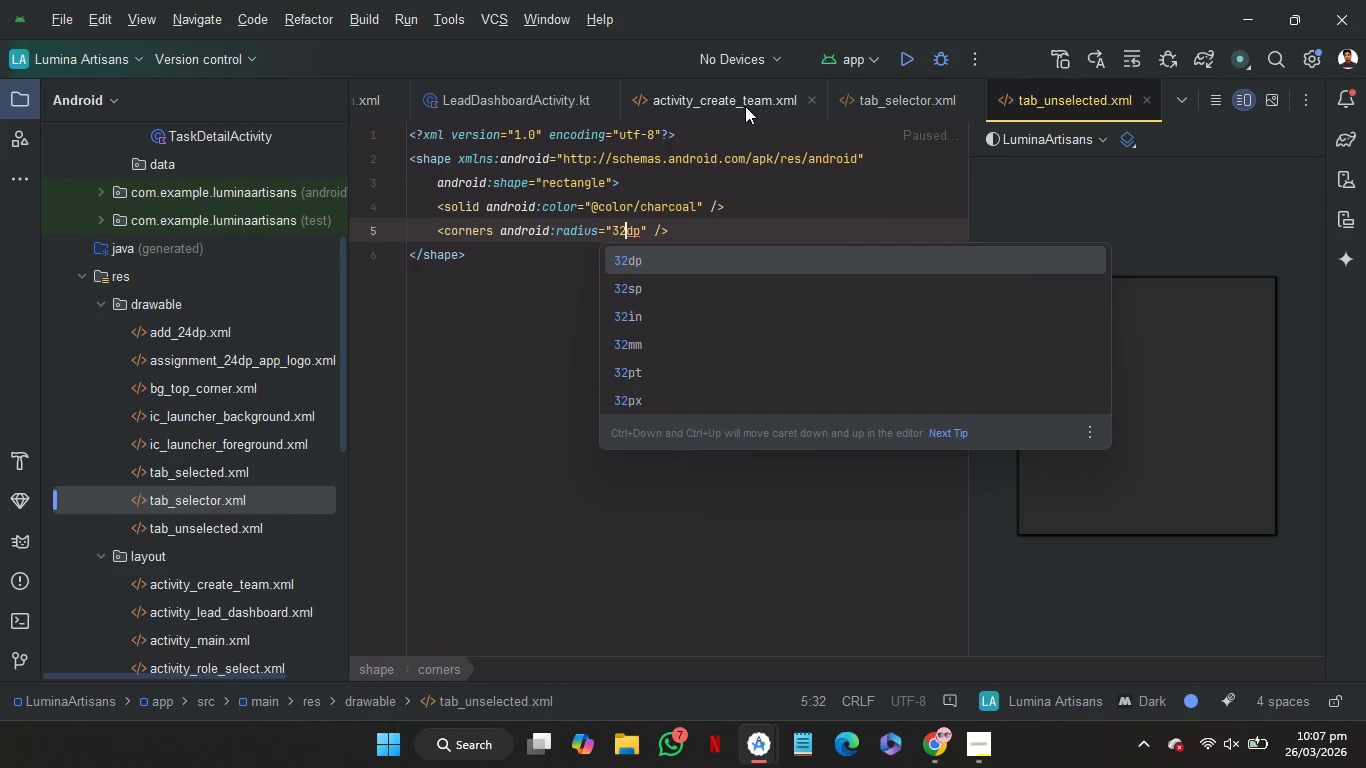 
left_click([740, 104])
 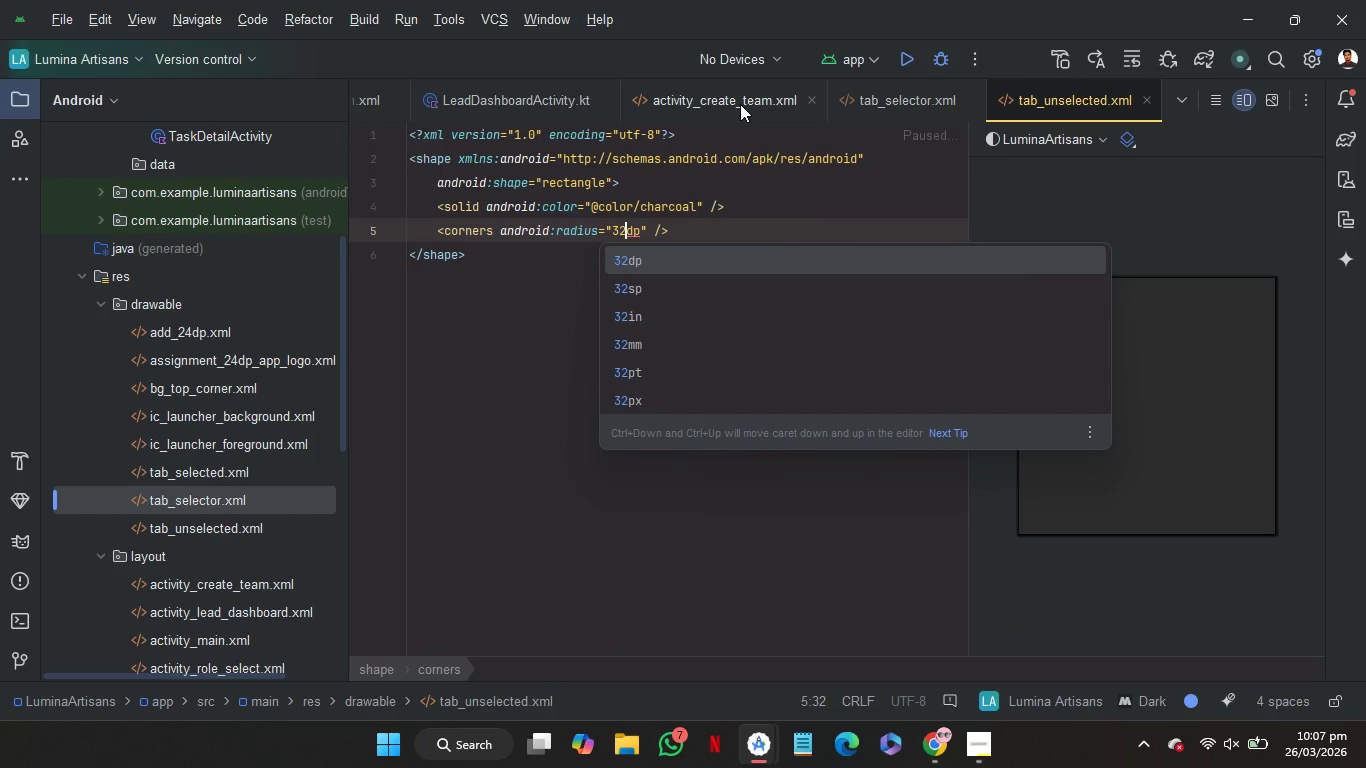 
left_click([740, 104])
 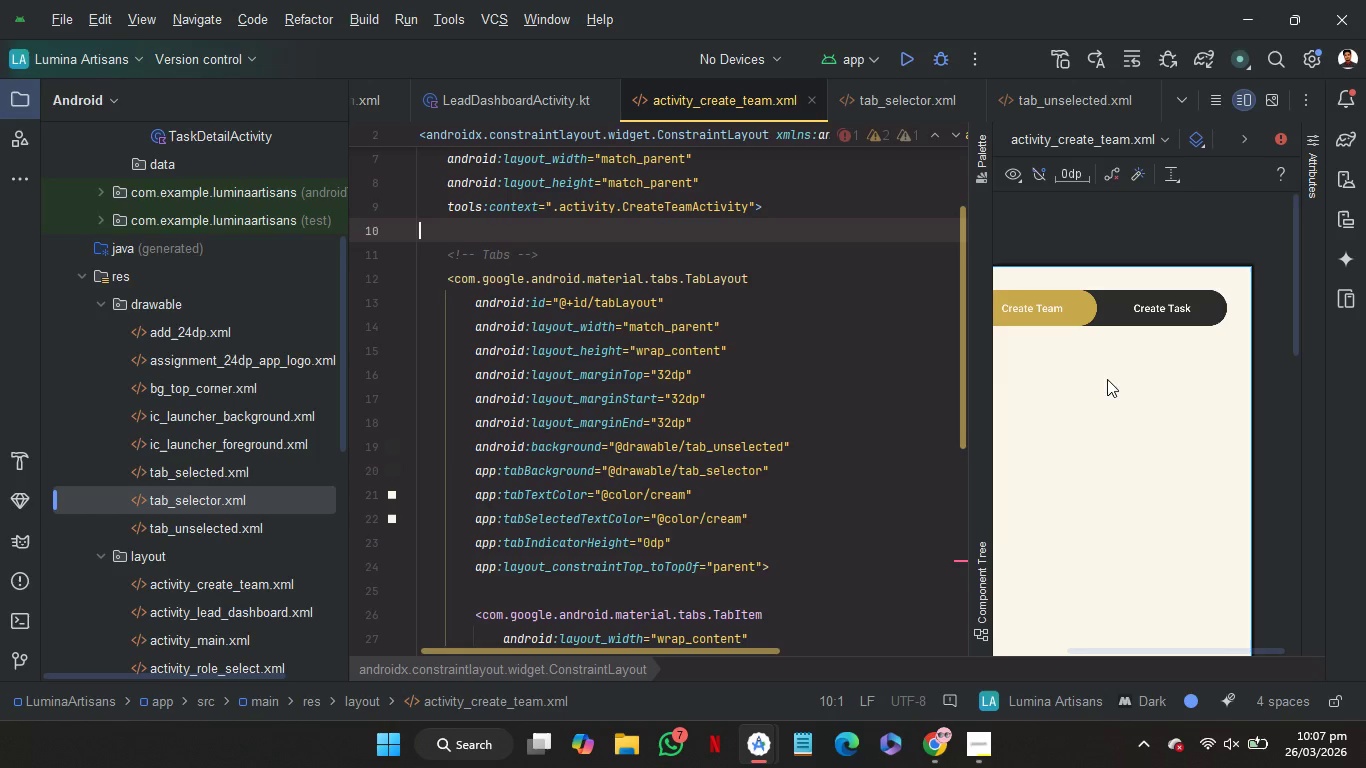 
scroll: coordinate [1136, 390], scroll_direction: up, amount: 3.0
 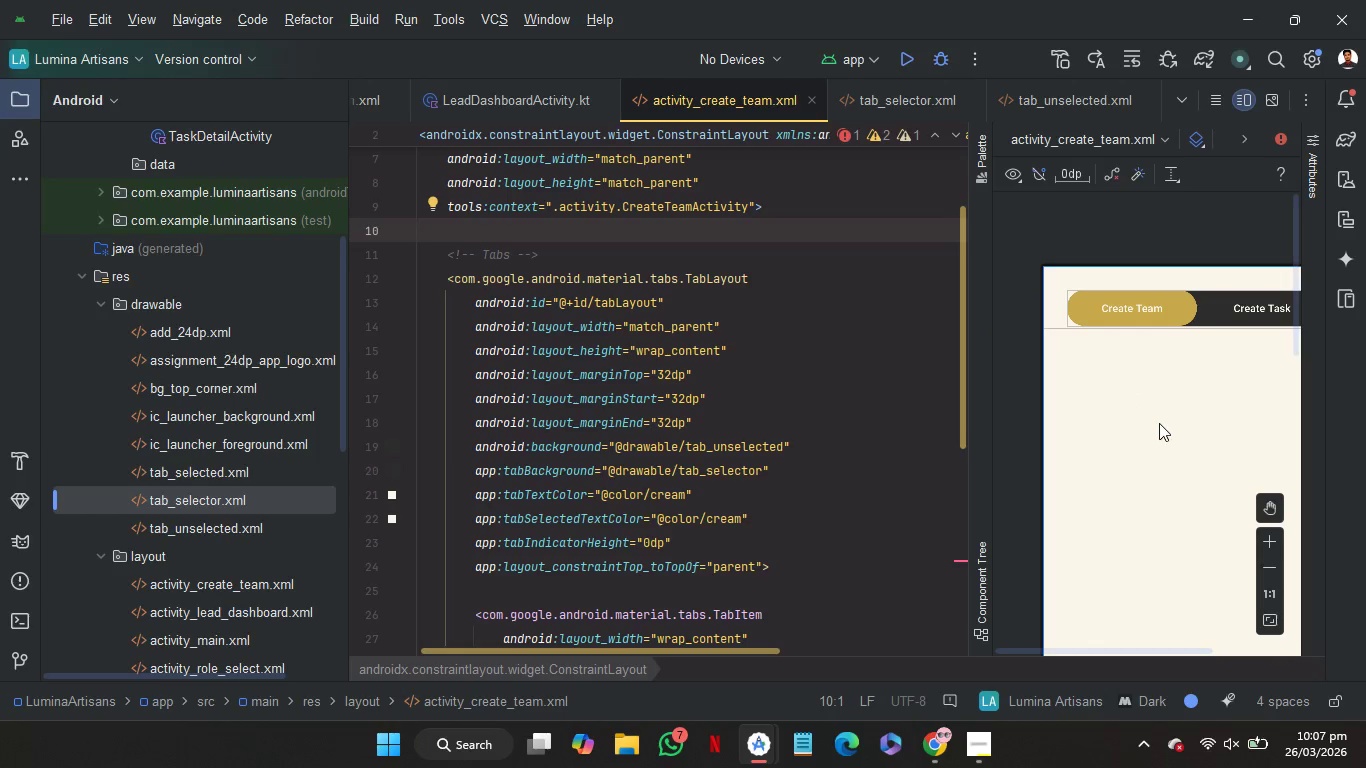 
scroll: coordinate [1159, 423], scroll_direction: down, amount: 1.0
 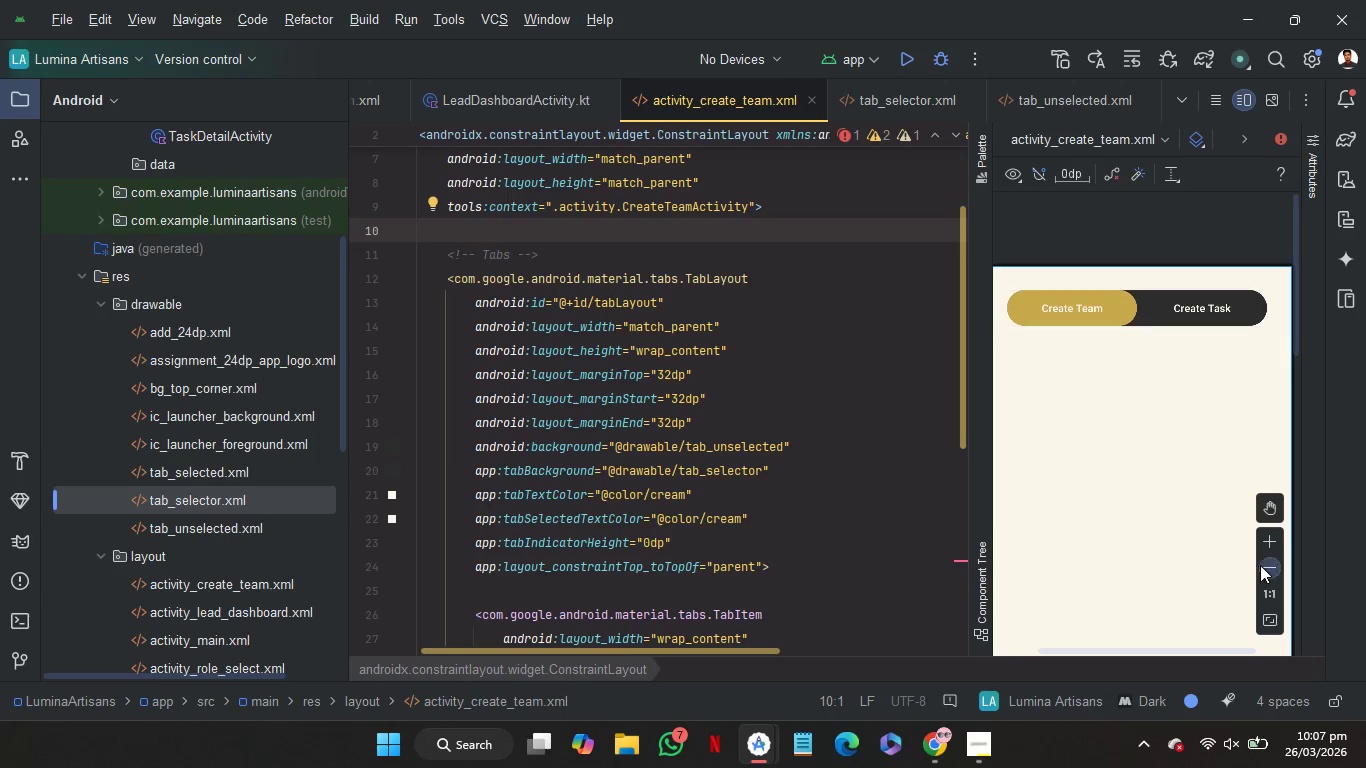 
left_click([1261, 567])
 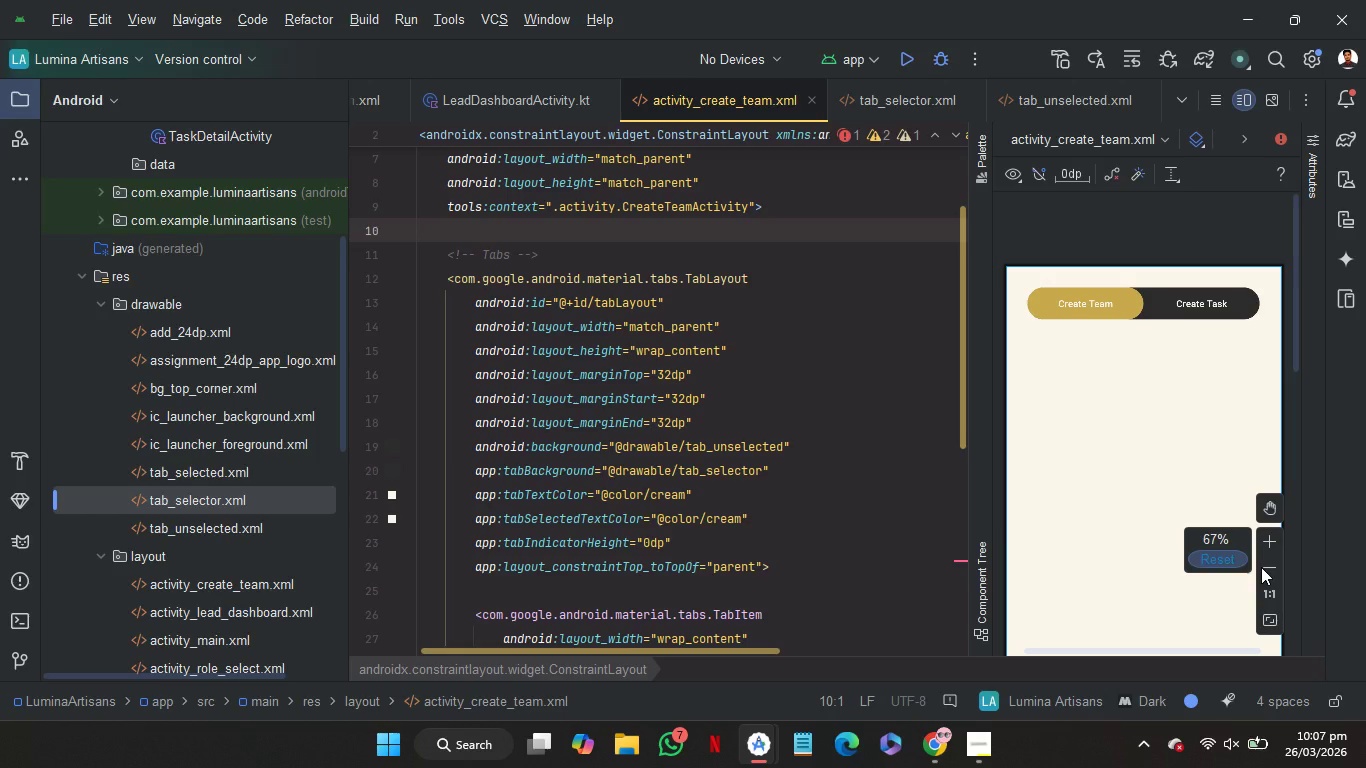 
left_click([1261, 567])
 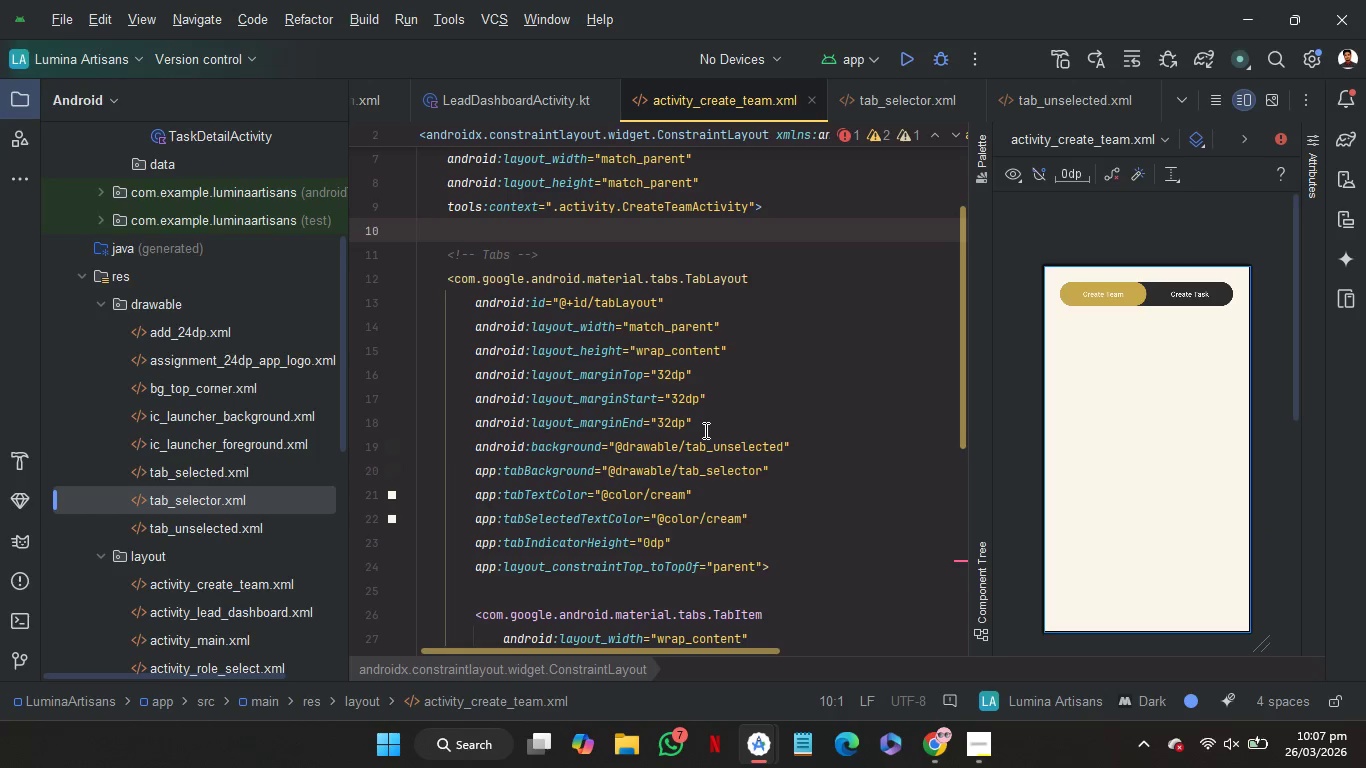 
wait(10.22)
 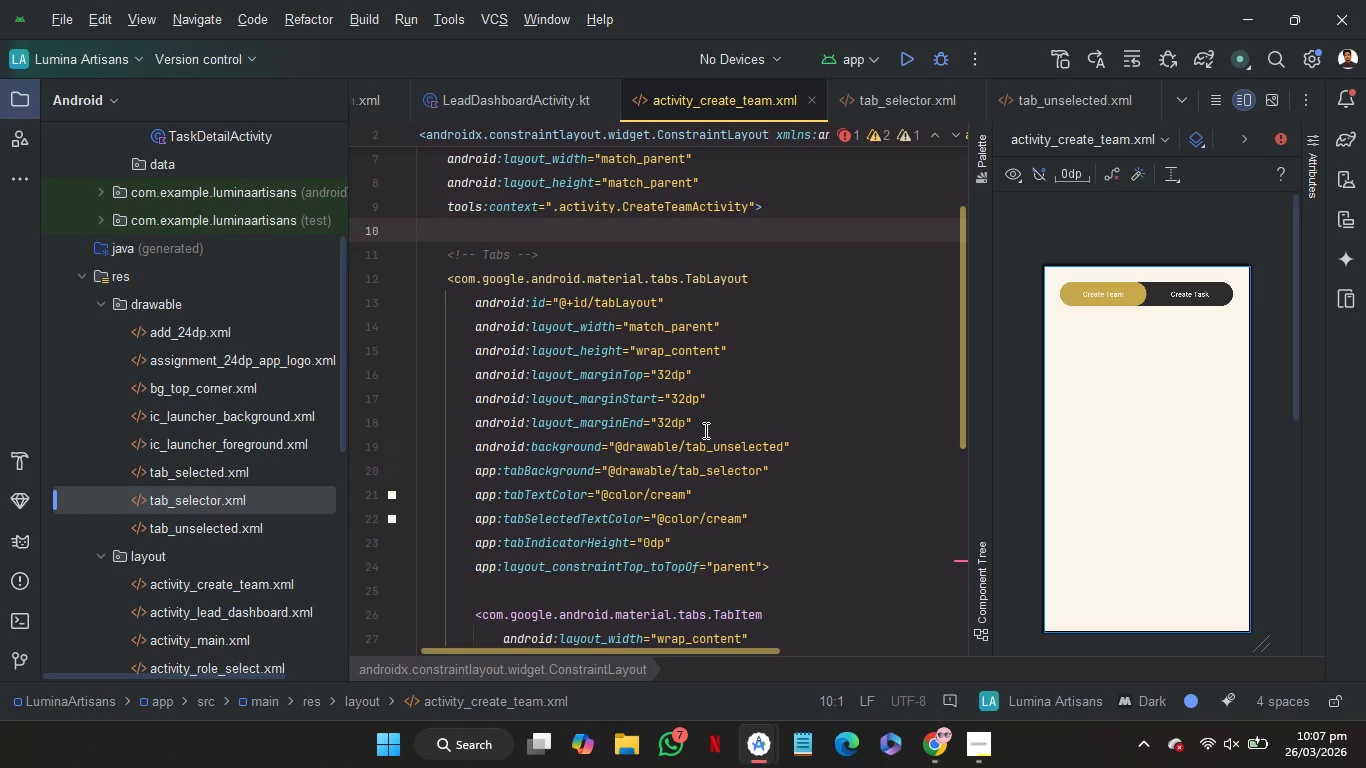 
scroll: coordinate [862, 515], scroll_direction: down, amount: 4.0
 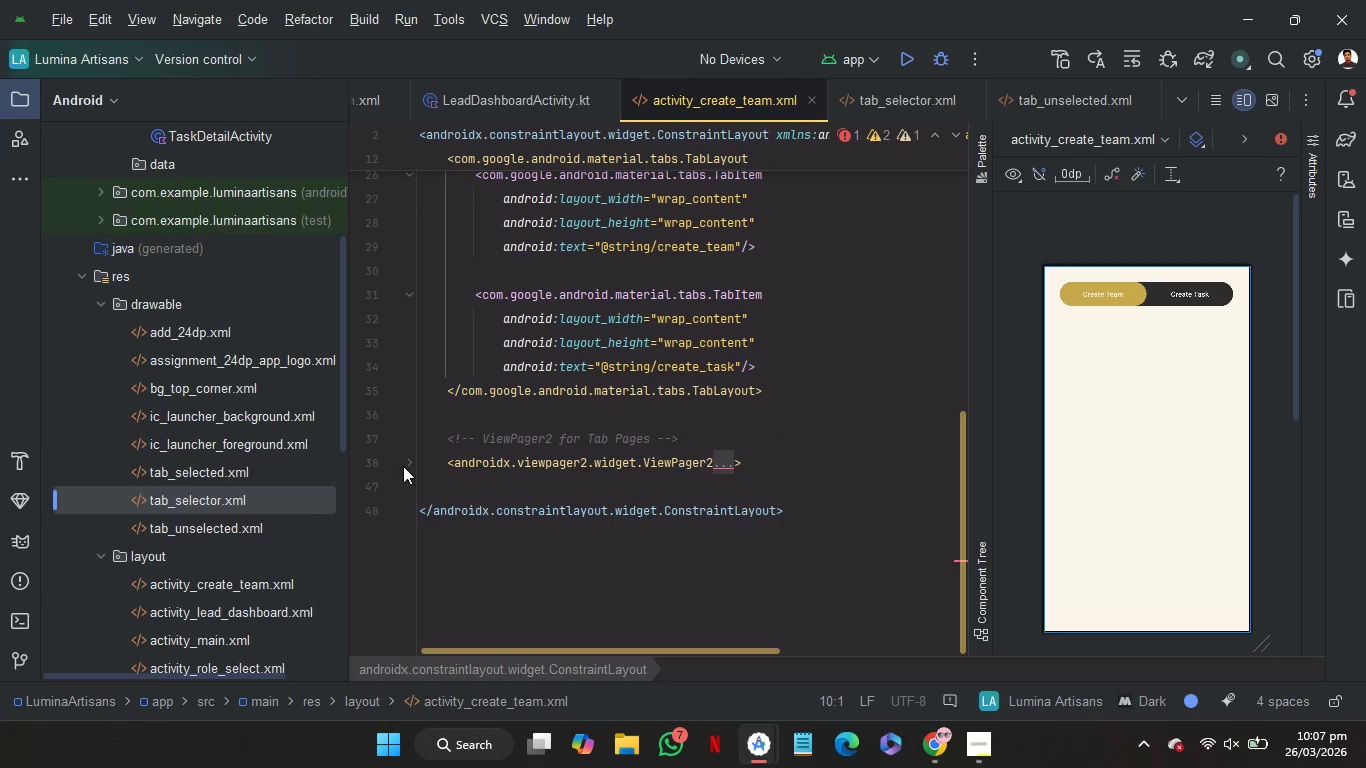 
left_click([414, 464])
 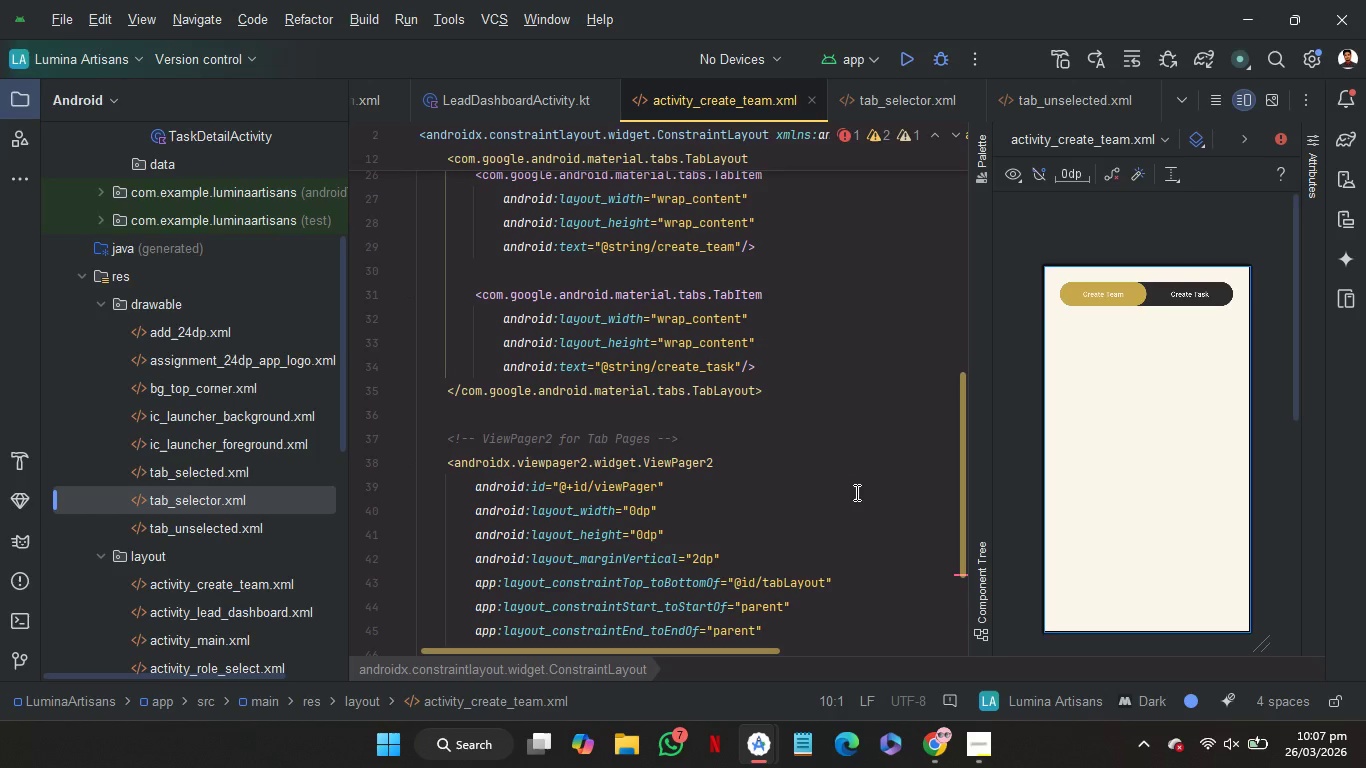 
scroll: coordinate [855, 492], scroll_direction: down, amount: 2.0
 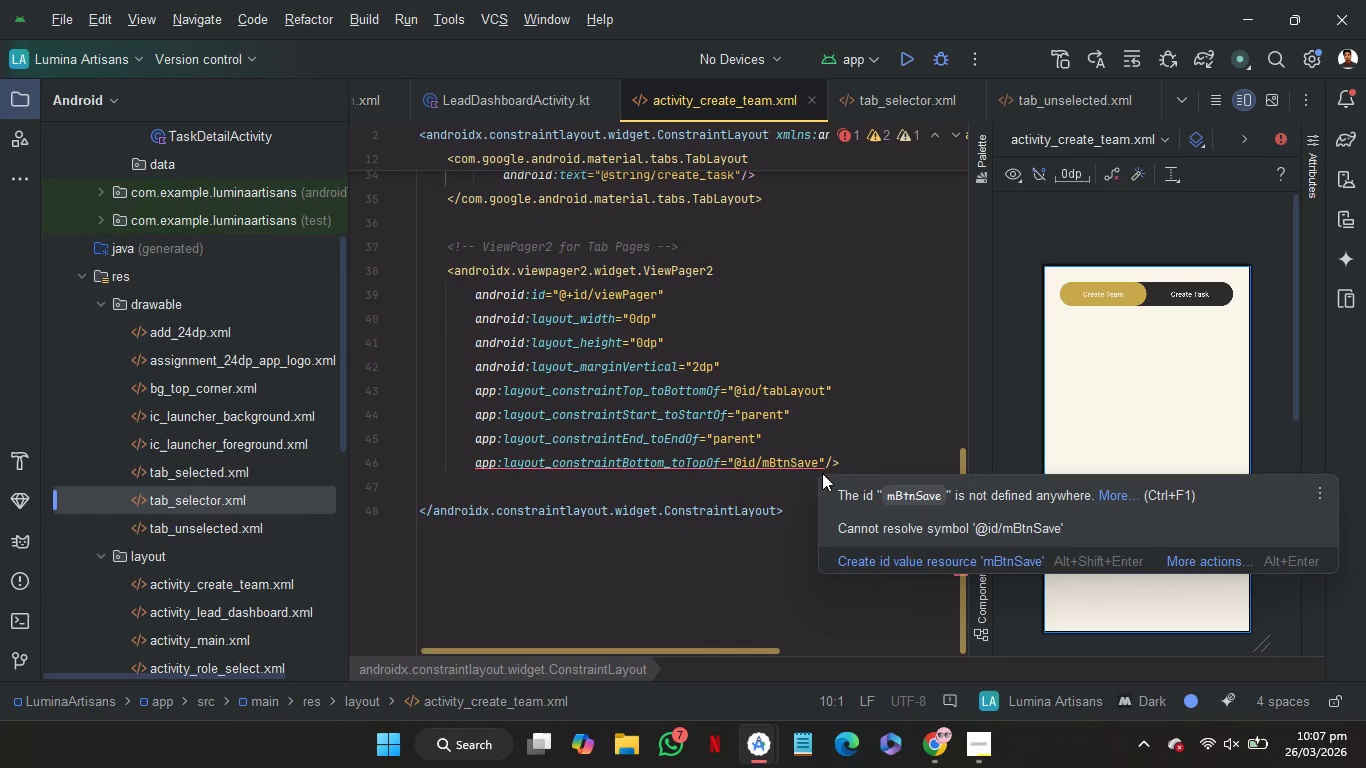 
left_click_drag(start_coordinate=[824, 461], to_coordinate=[686, 464])
 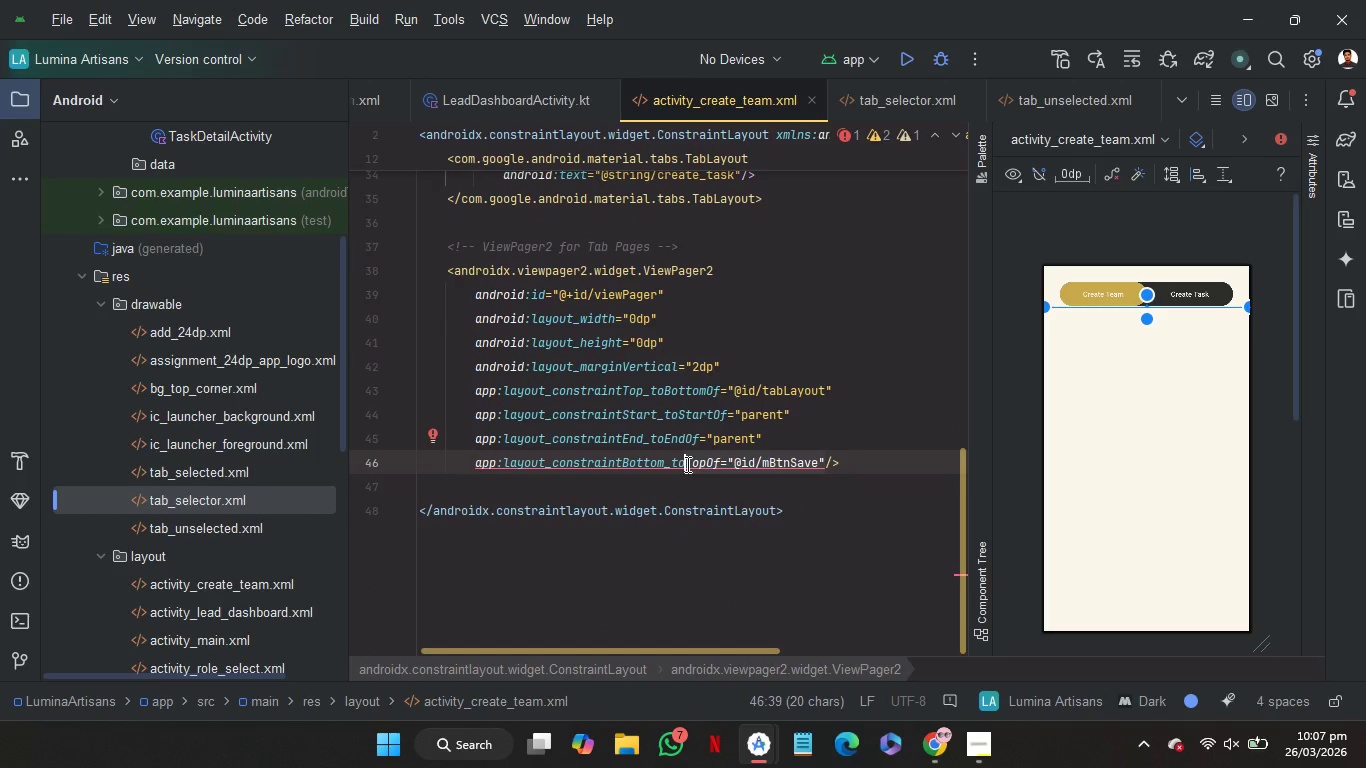 
key(Shift+B)
 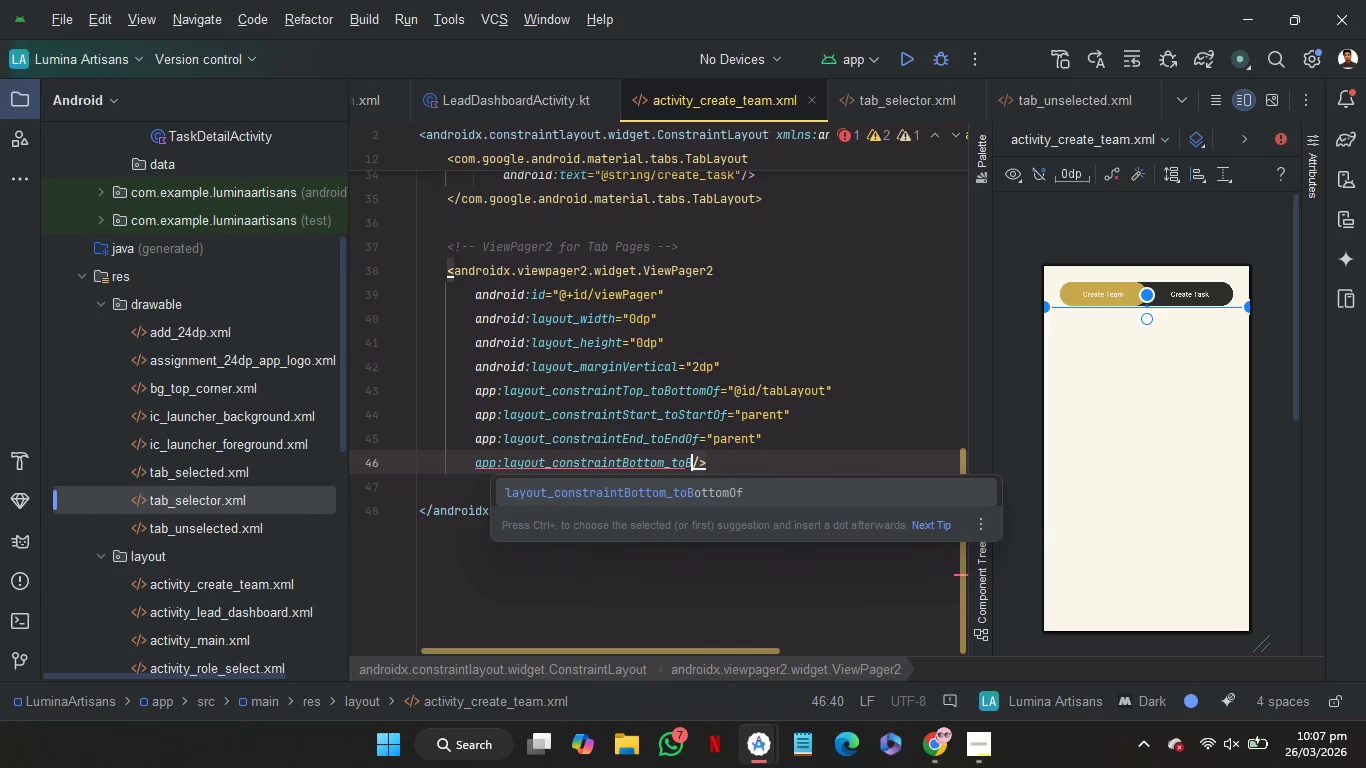 
key(Enter)
 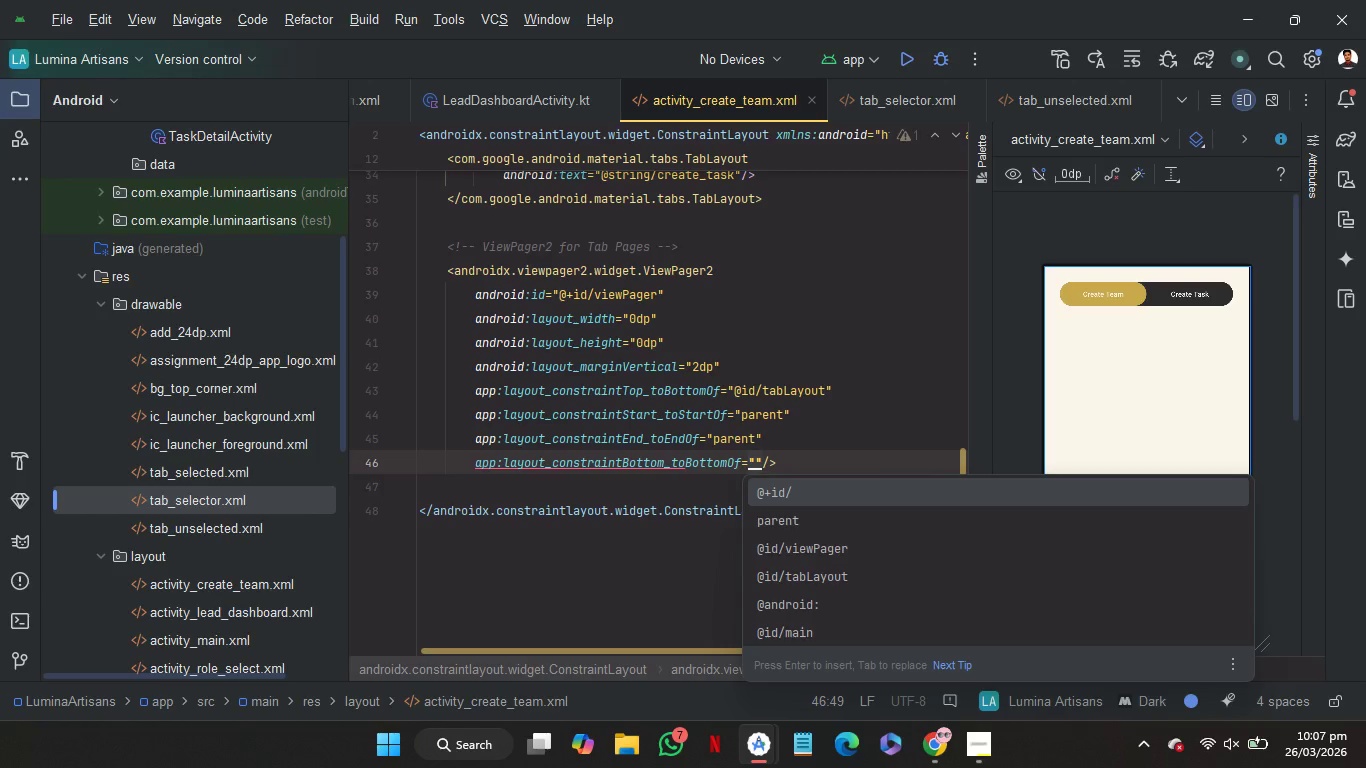 
key(ArrowDown)
 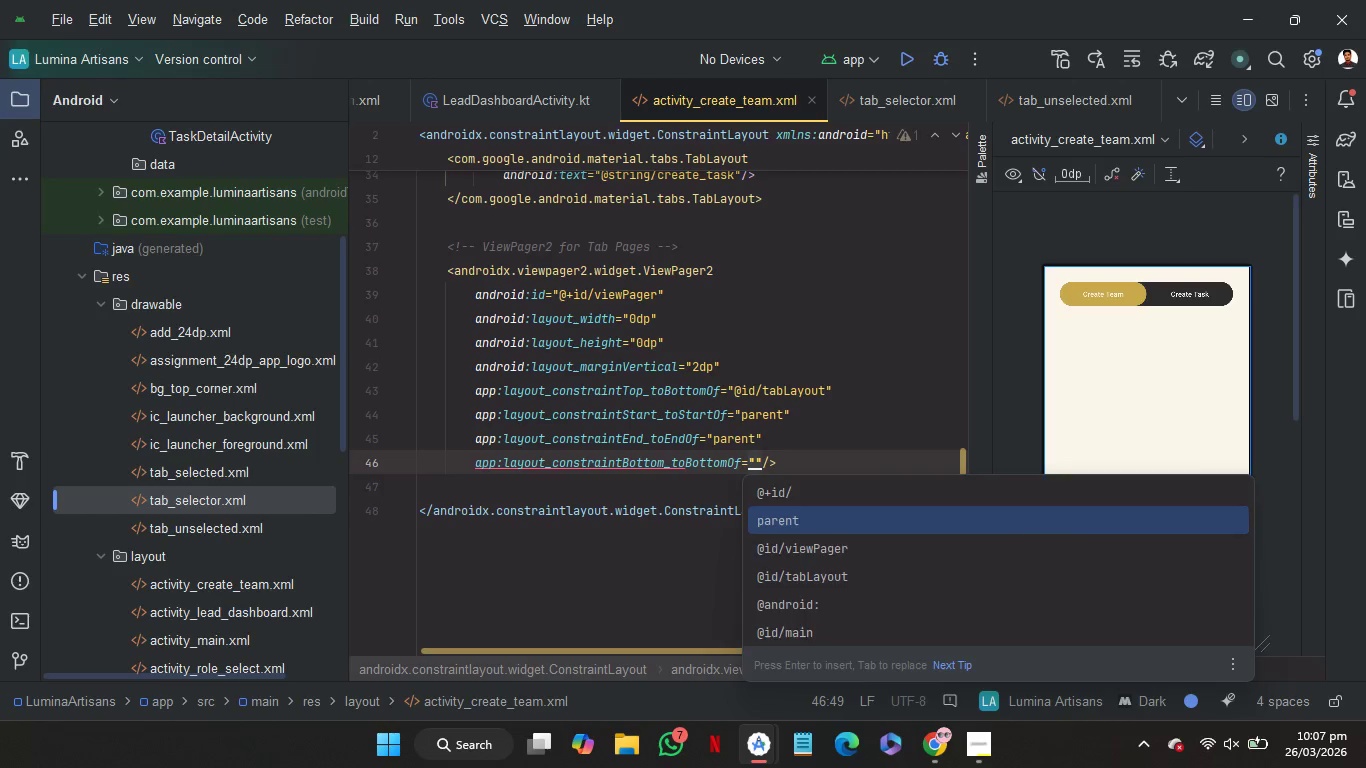 
key(Enter)
 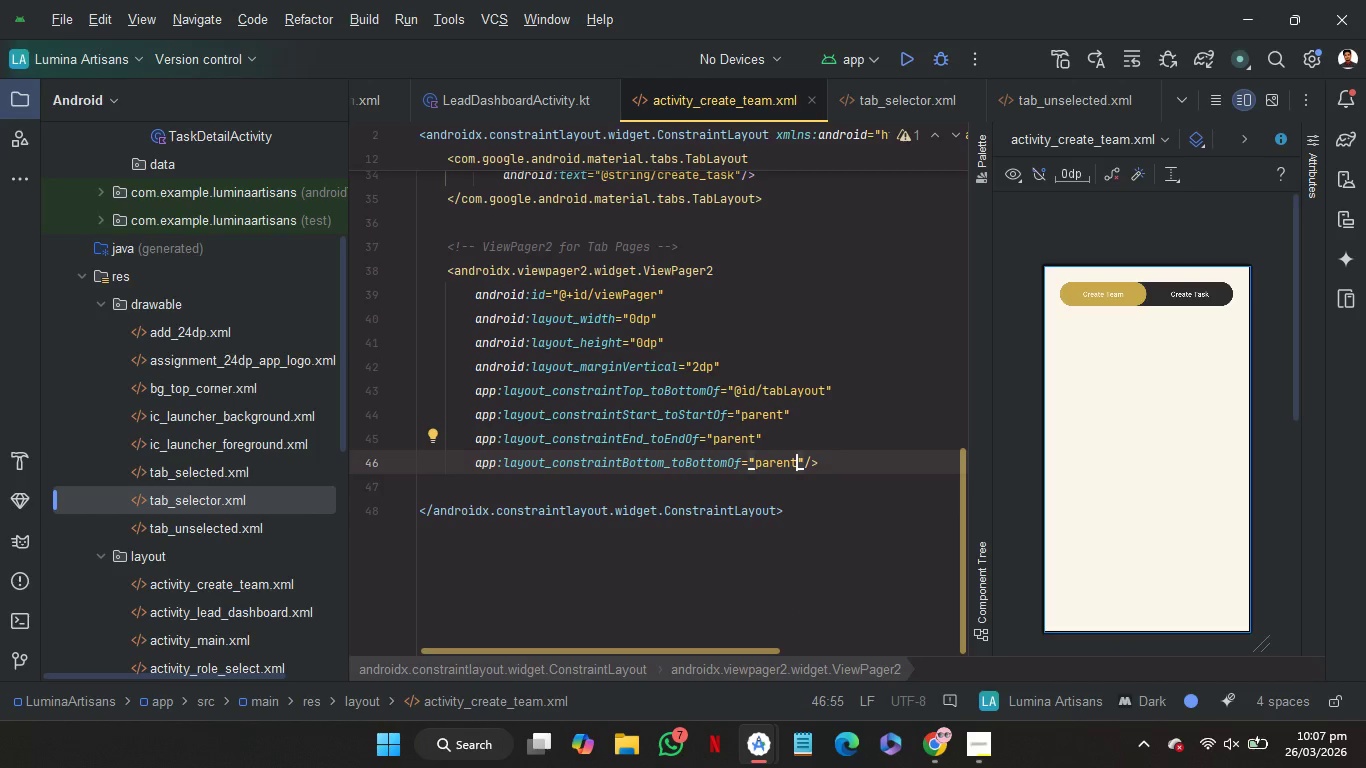 
wait(12.7)
 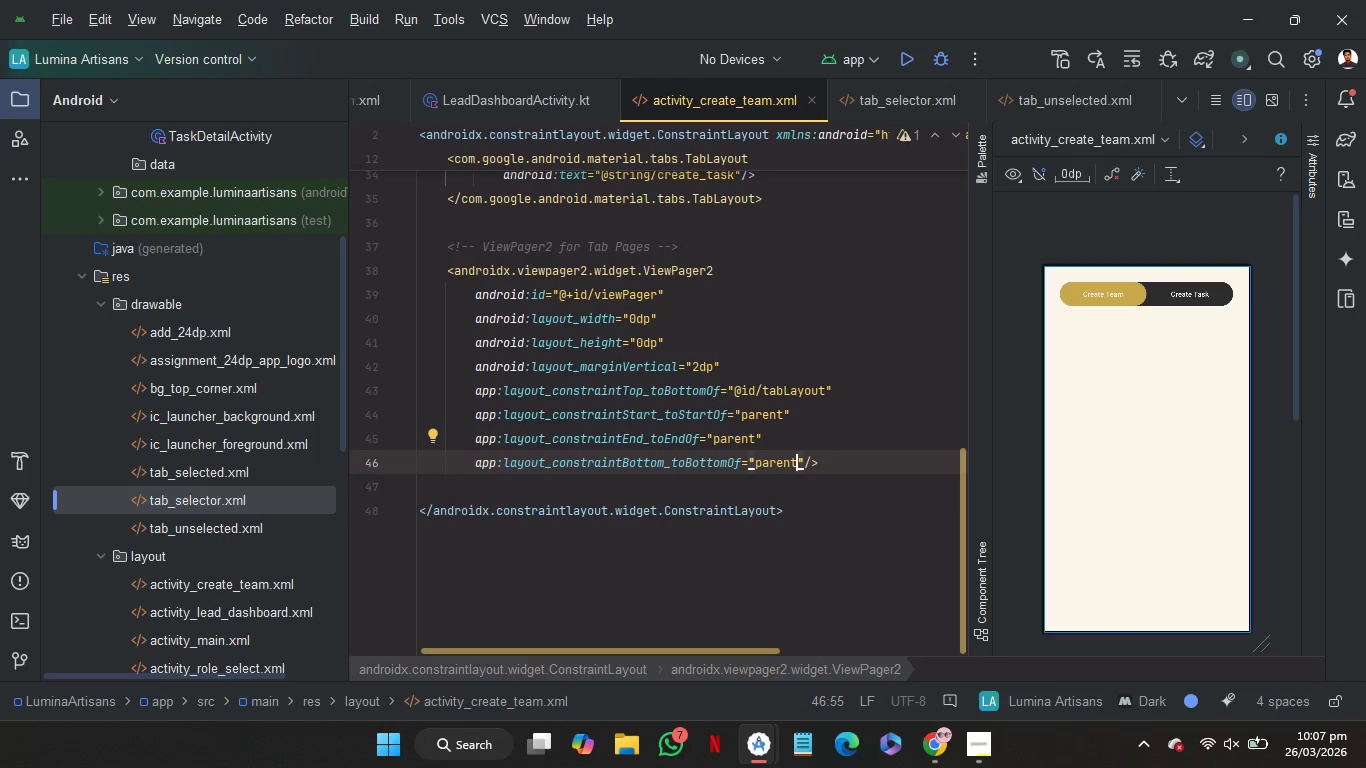 
left_click([981, 752])
 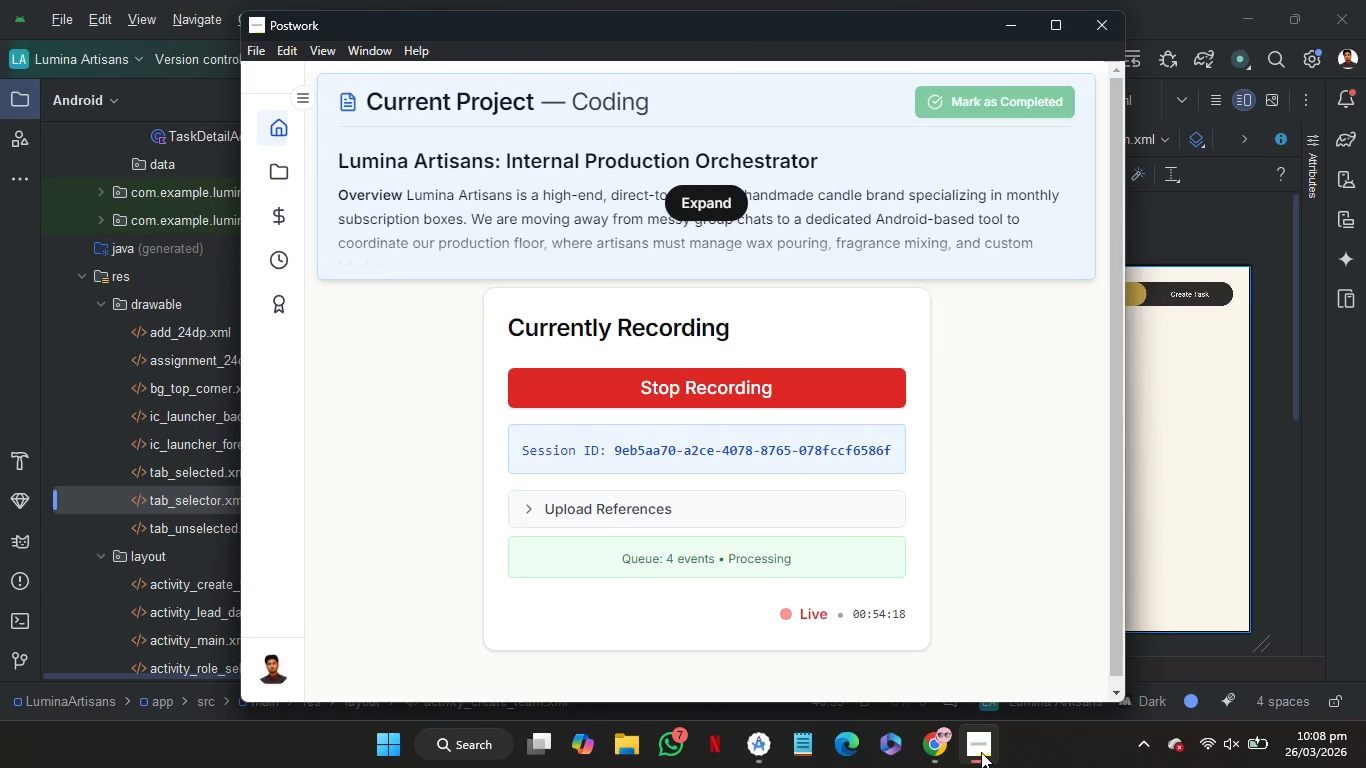 
wait(10.81)
 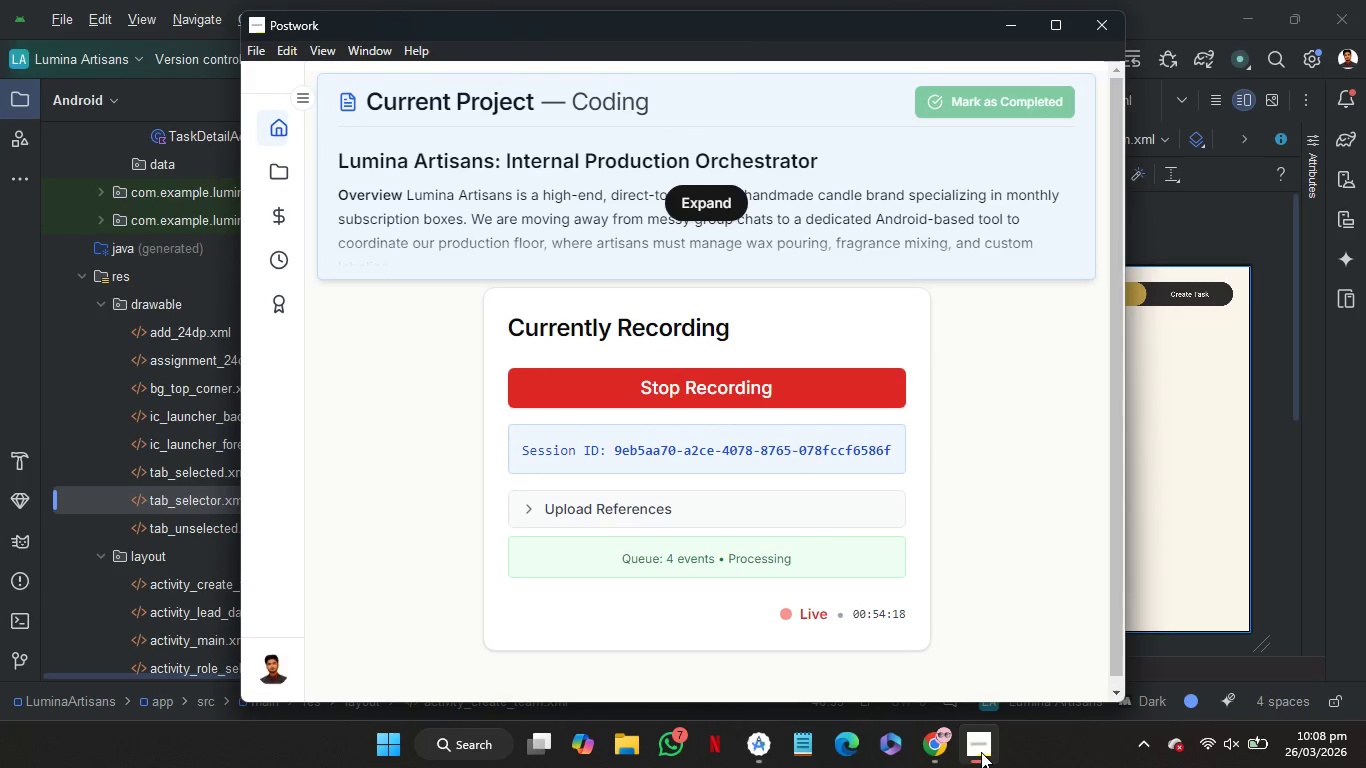 
left_click([1005, 28])
 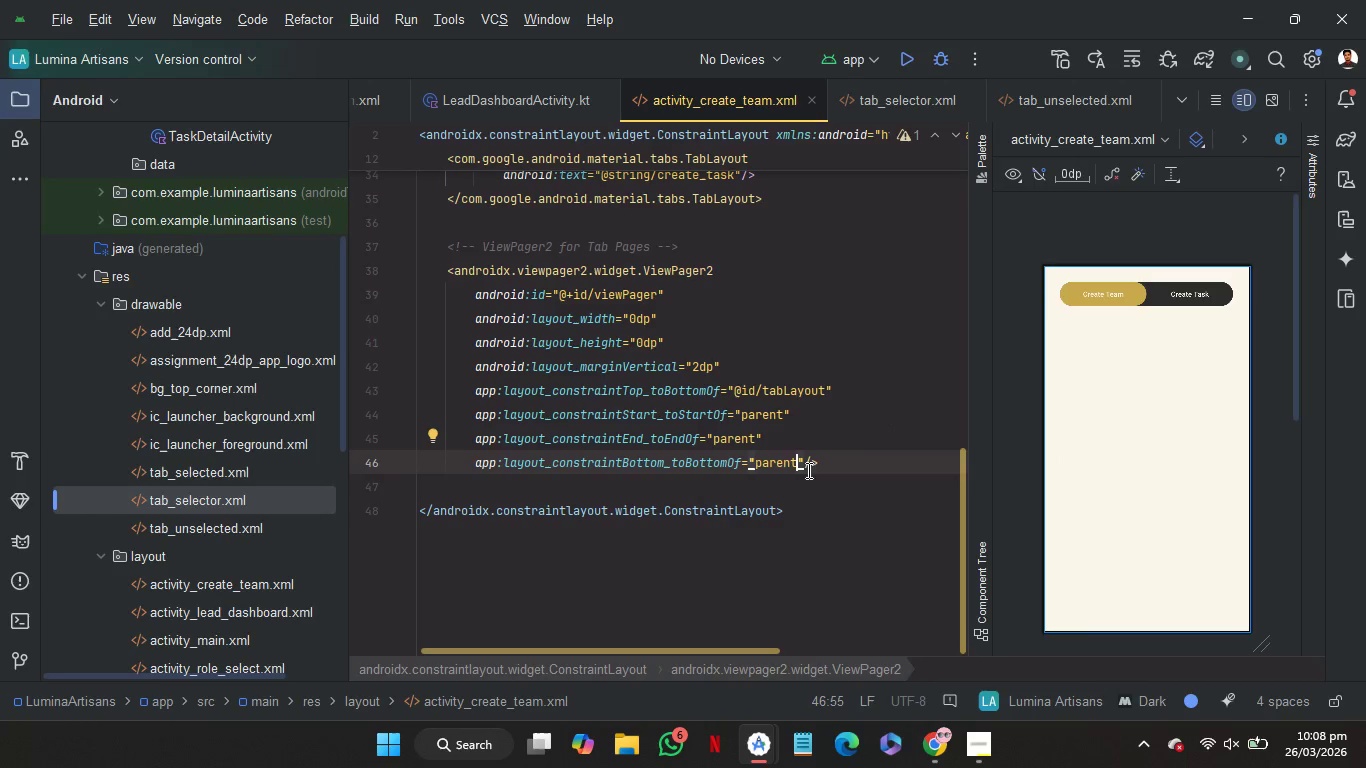 
left_click([794, 485])
 